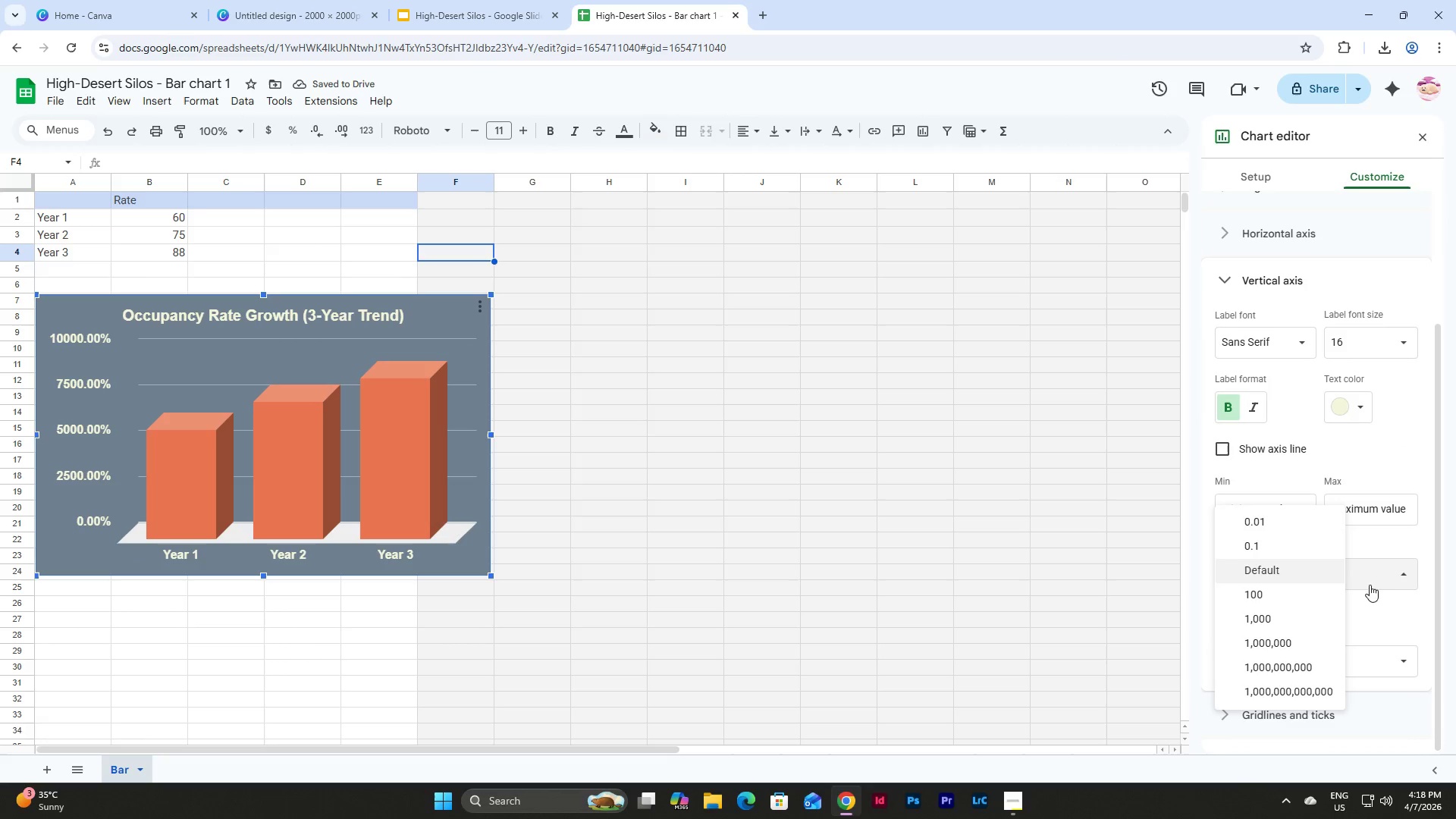 
left_click([1385, 570])
 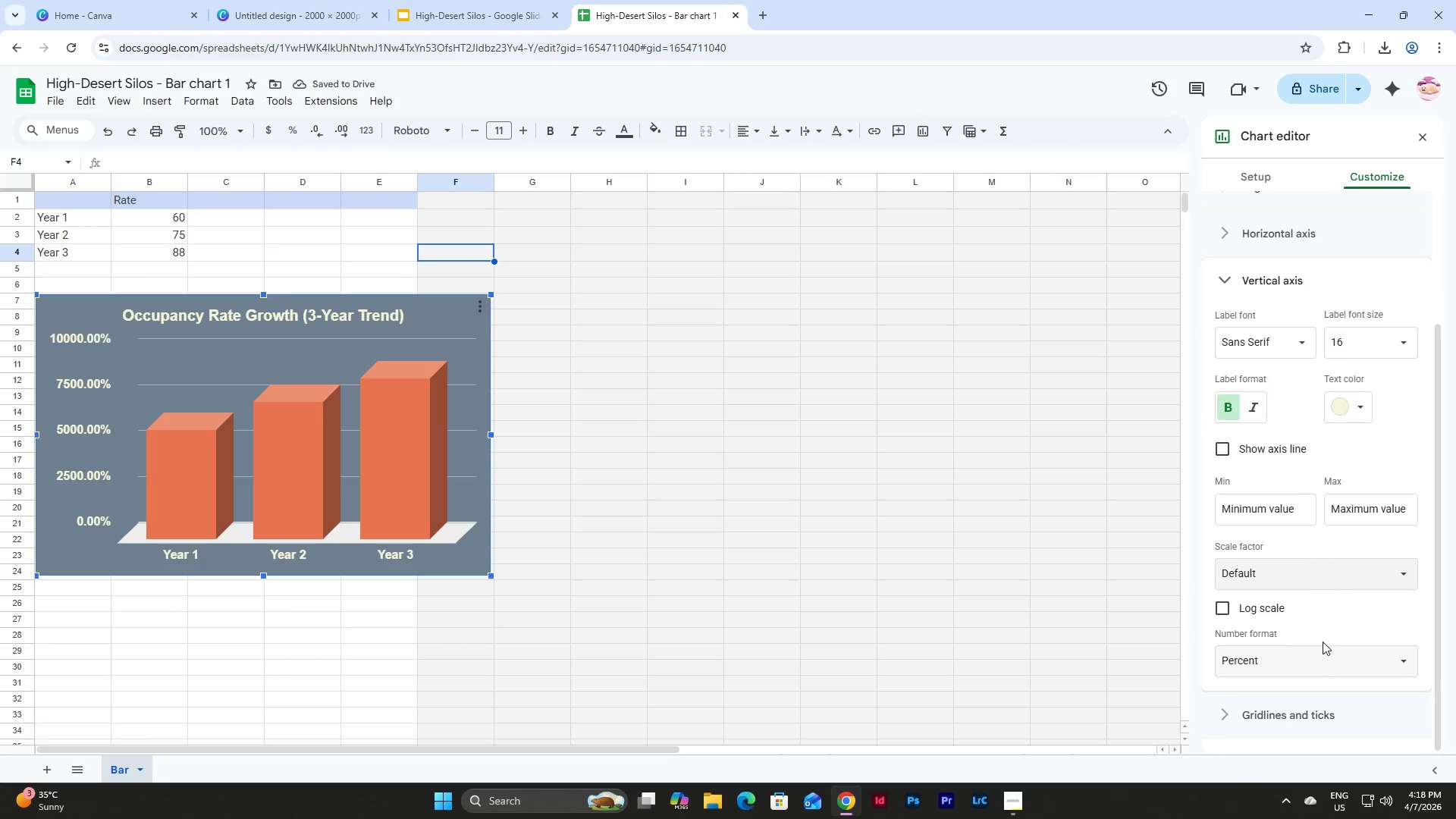 
left_click([1307, 663])
 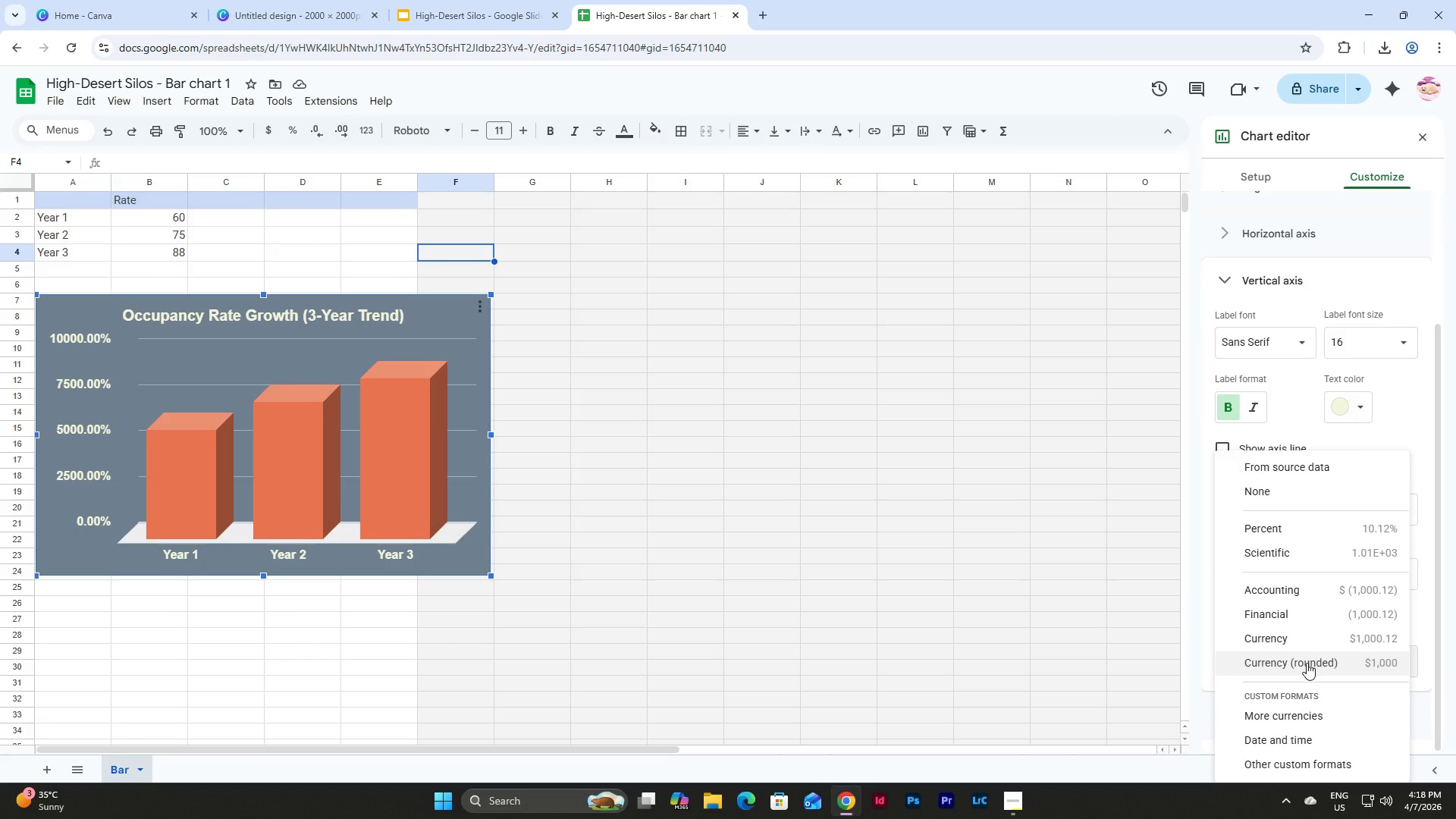 
wait(8.23)
 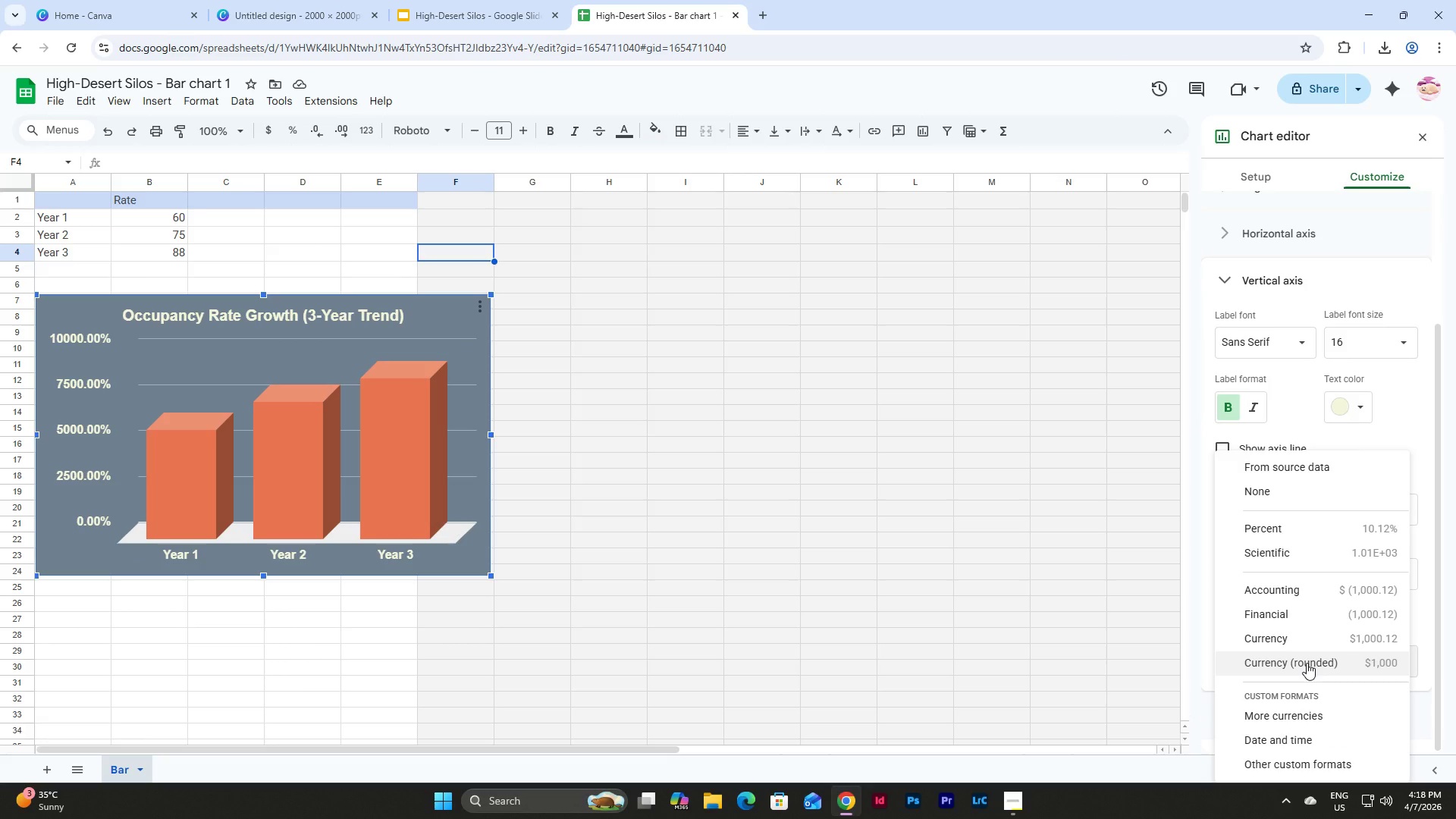 
left_click([1144, 513])
 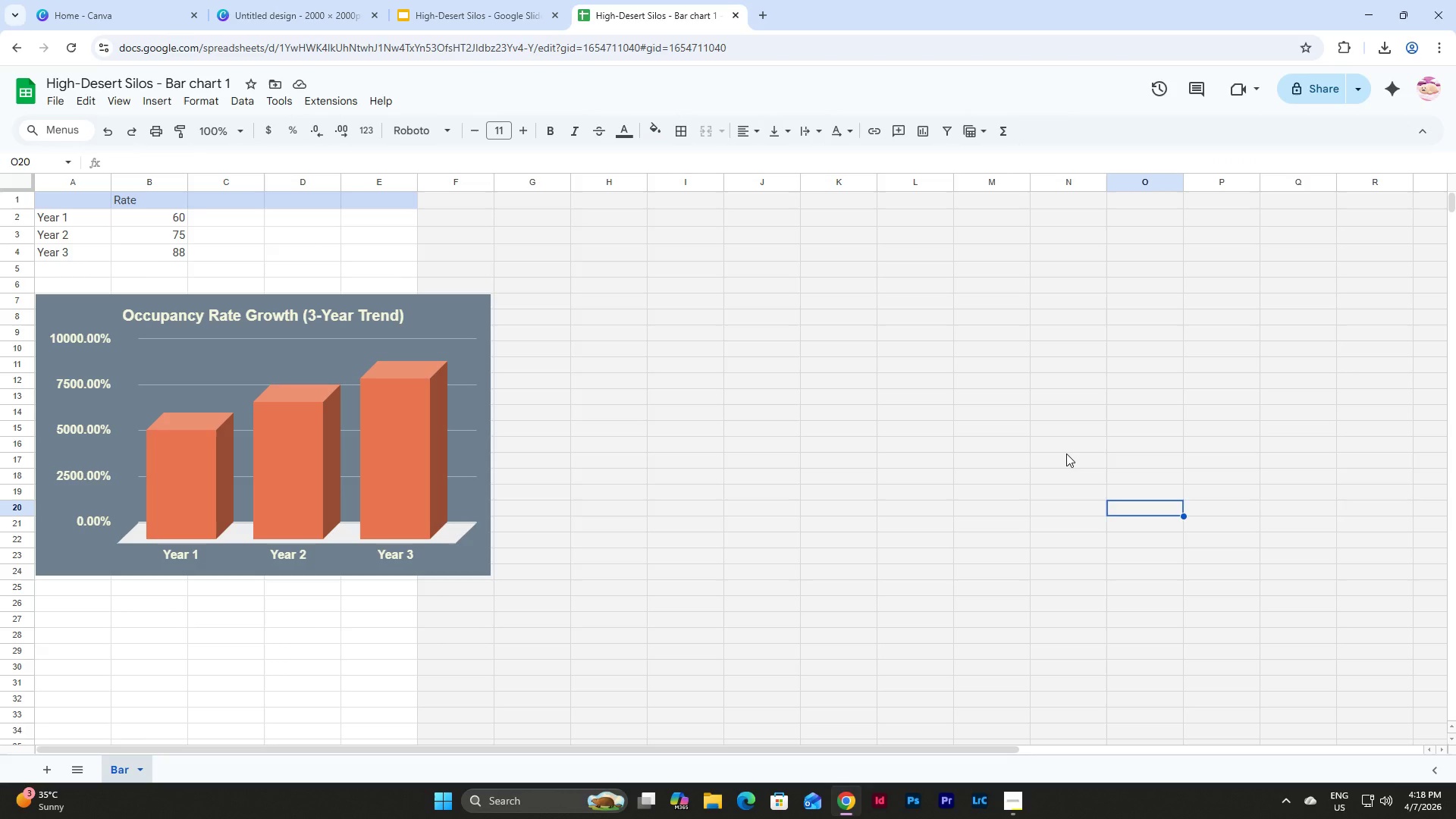 
key(Control+Z)
 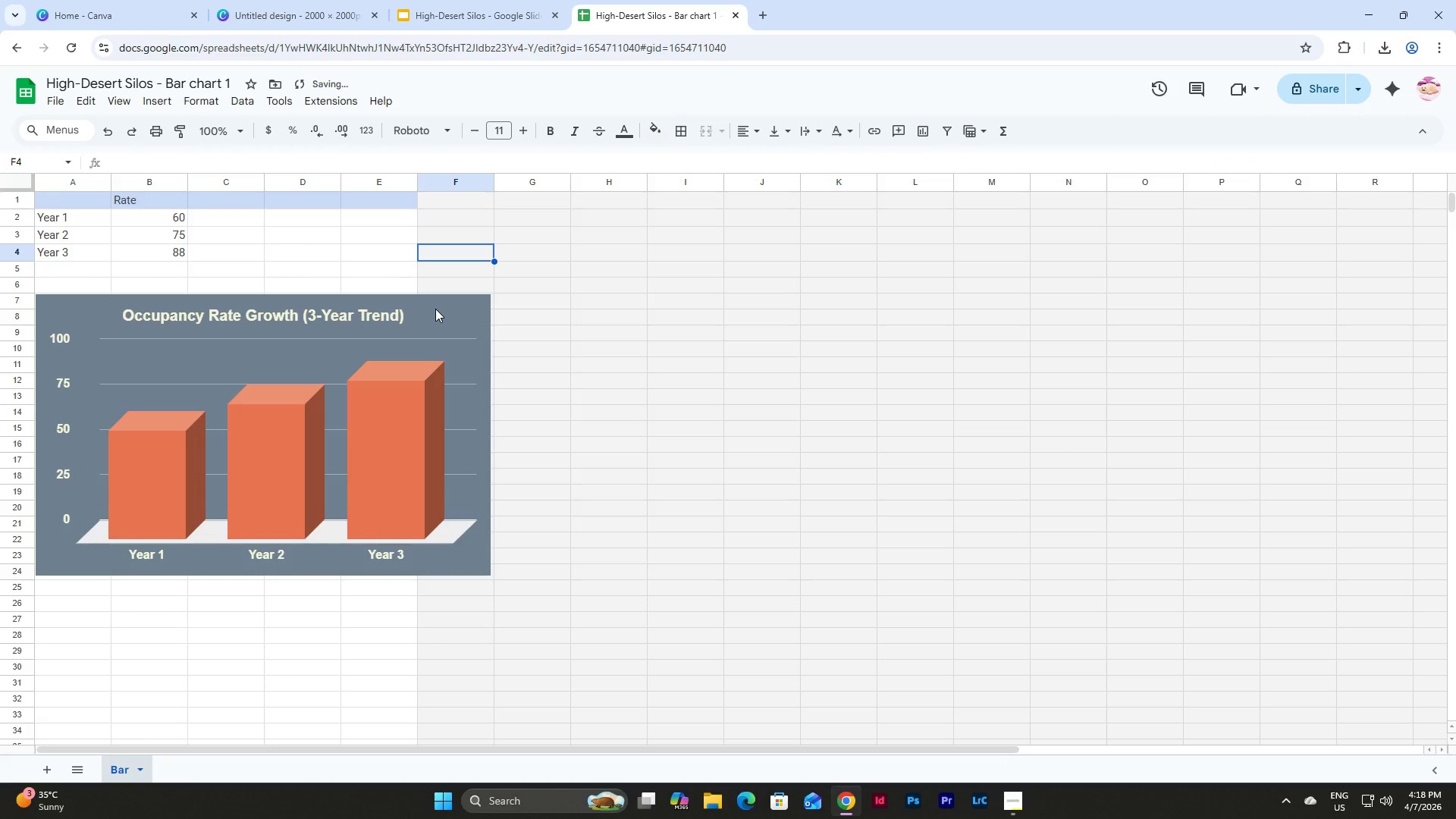 
double_click([435, 309])
 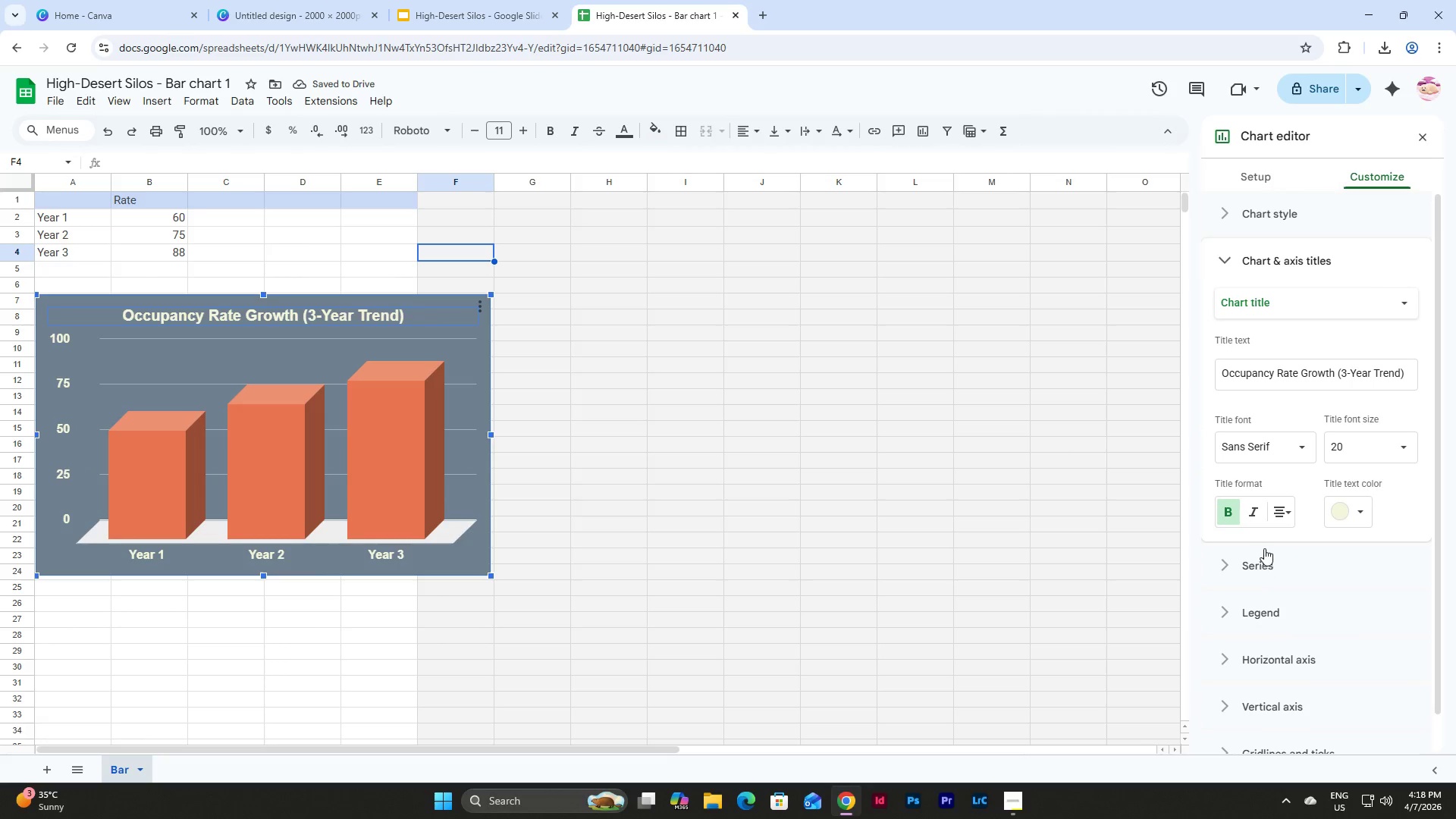 
scroll: coordinate [1279, 410], scroll_direction: down, amount: 5.0
 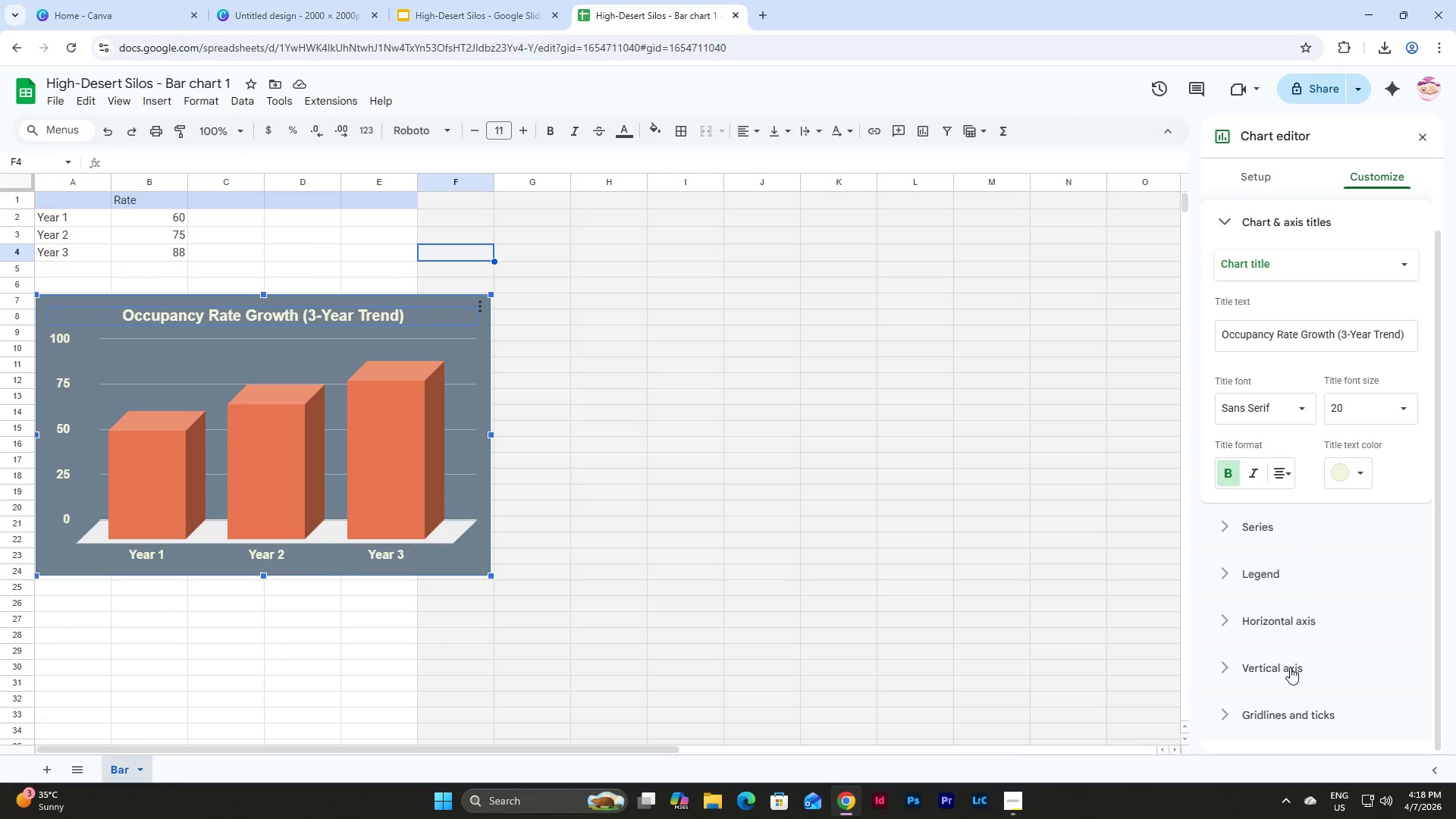 
left_click([1290, 667])
 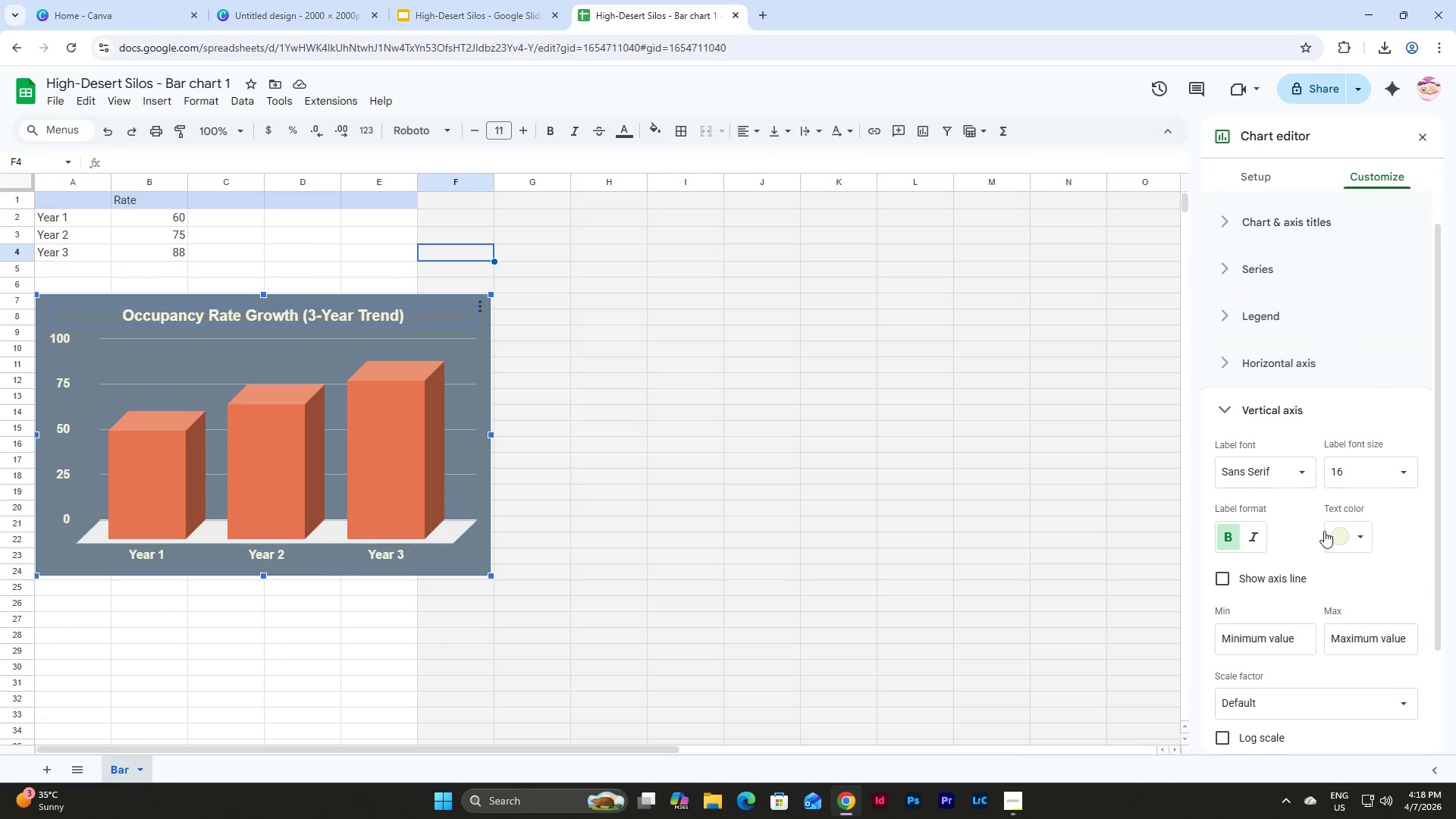 
scroll: coordinate [1324, 531], scroll_direction: down, amount: 5.0
 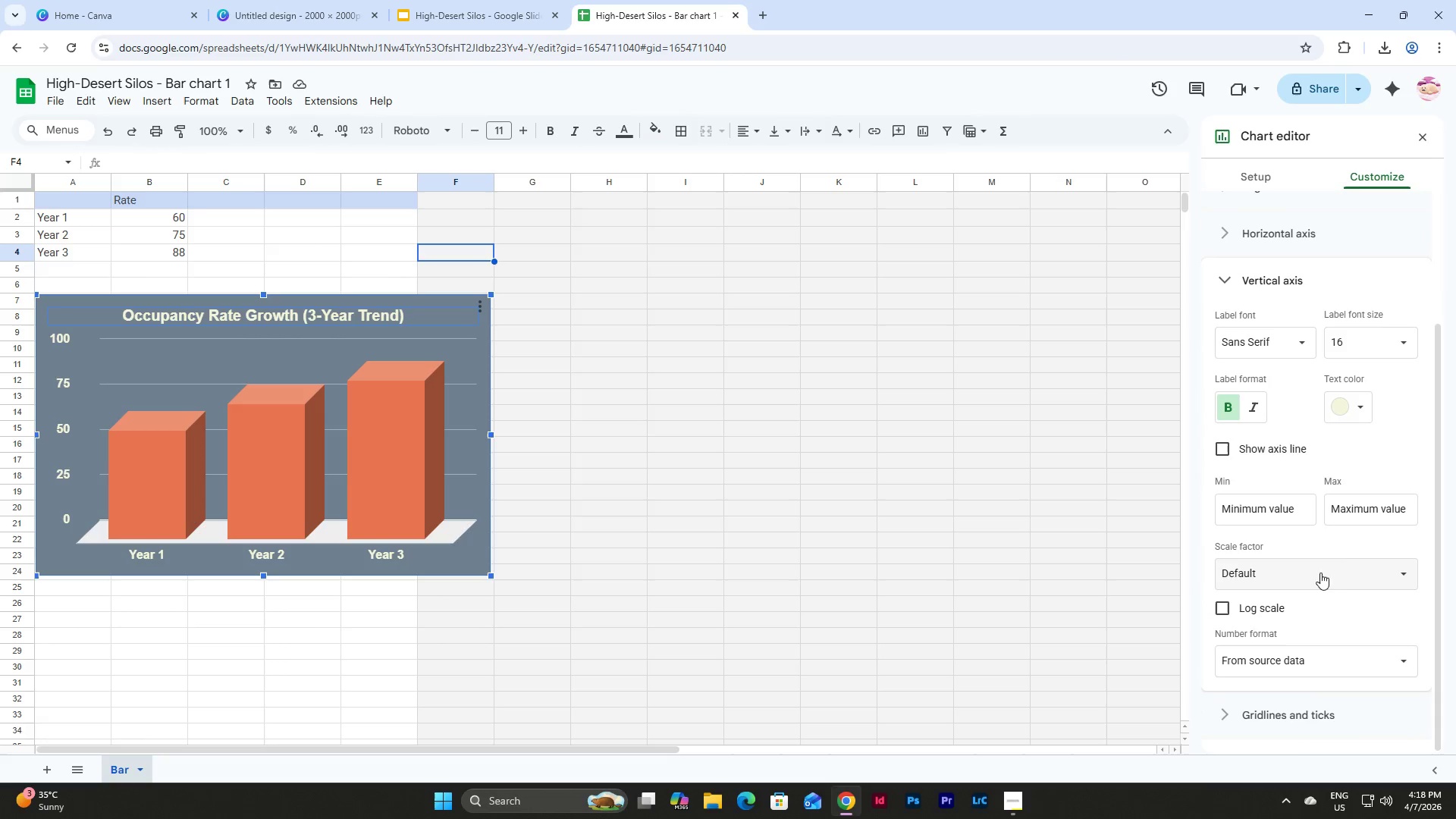 
left_click([1347, 566])
 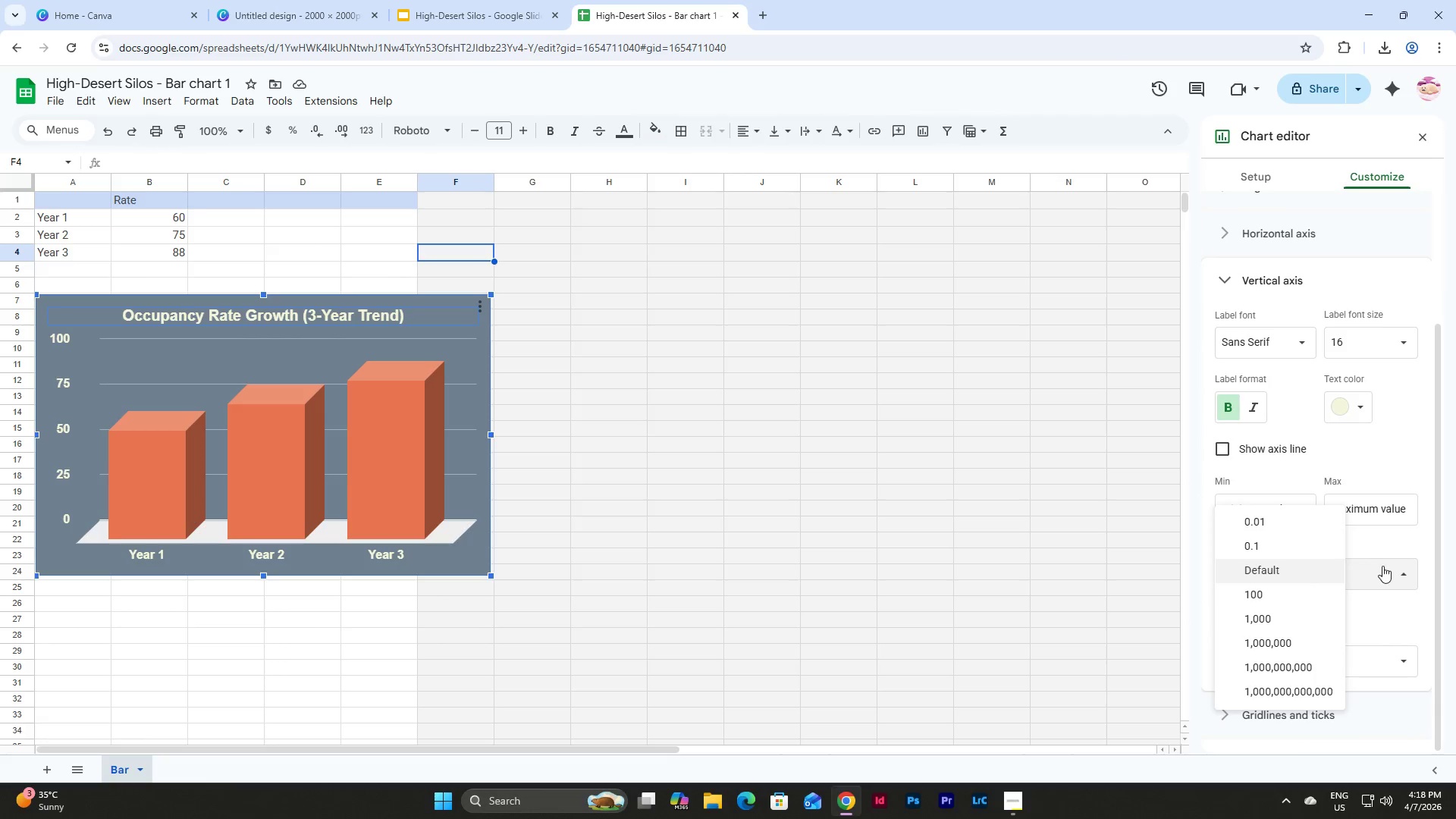 
left_click([1386, 566])
 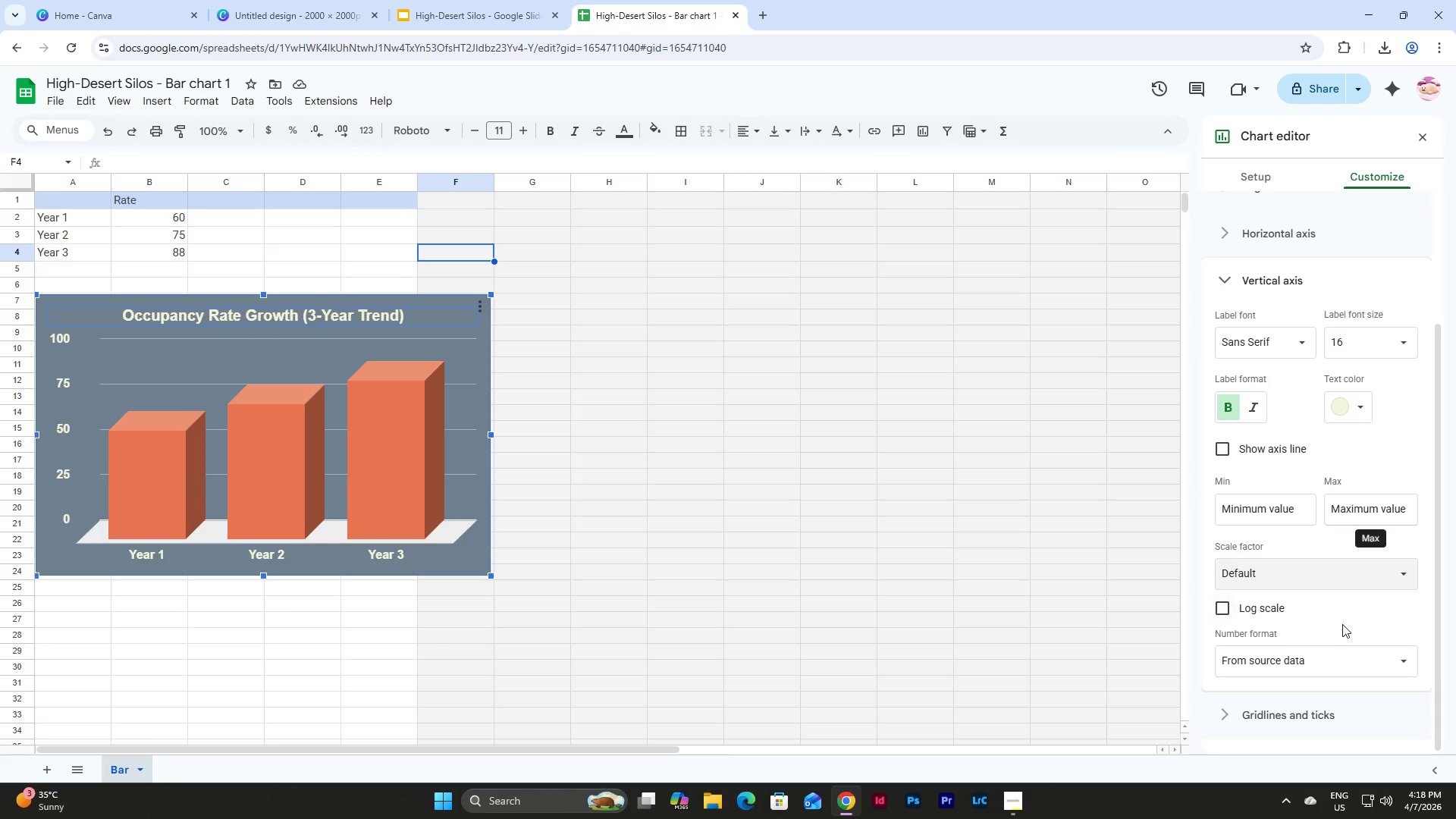 
scroll: coordinate [1342, 624], scroll_direction: down, amount: 4.0
 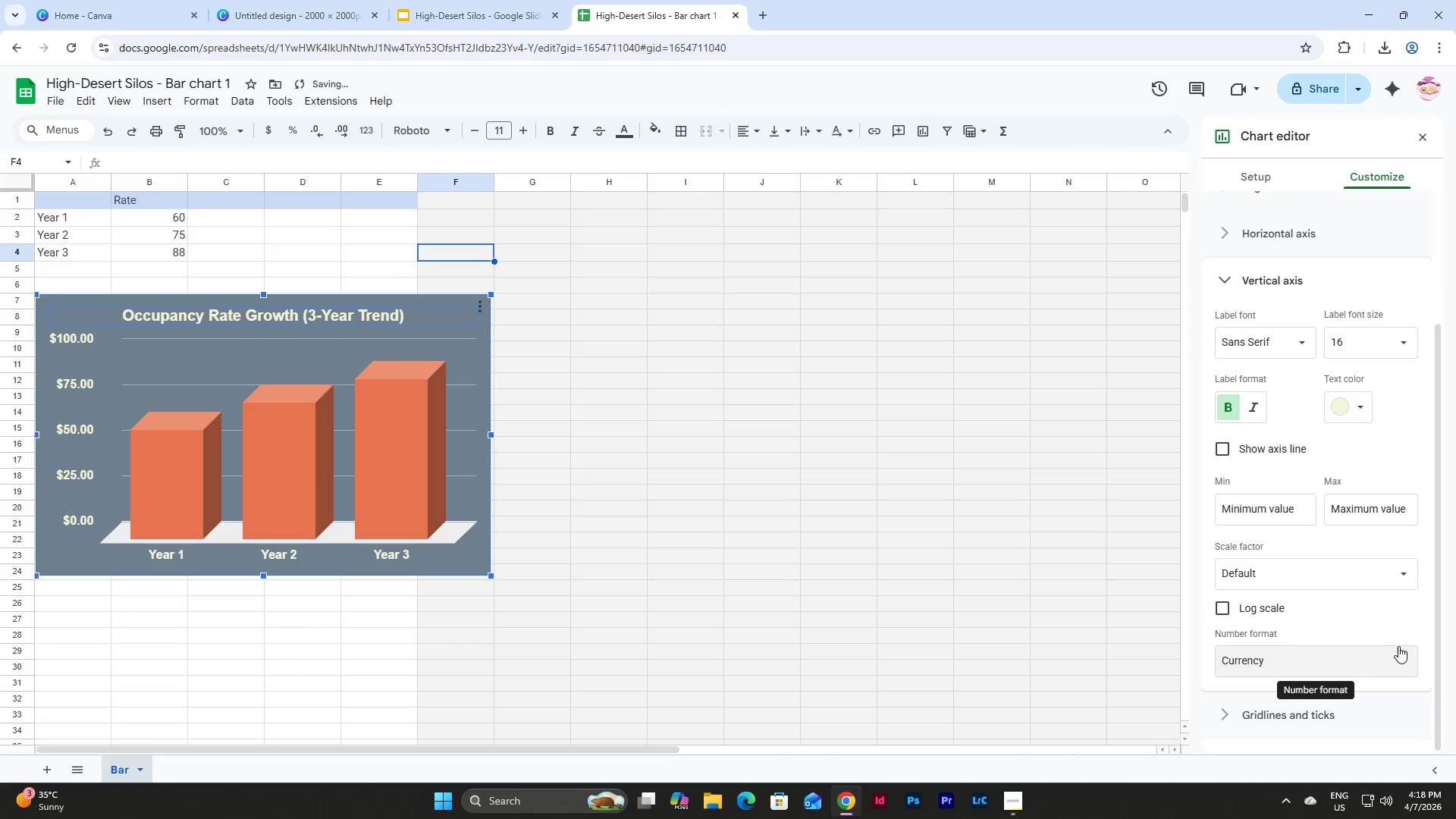 
left_click([1398, 657])
 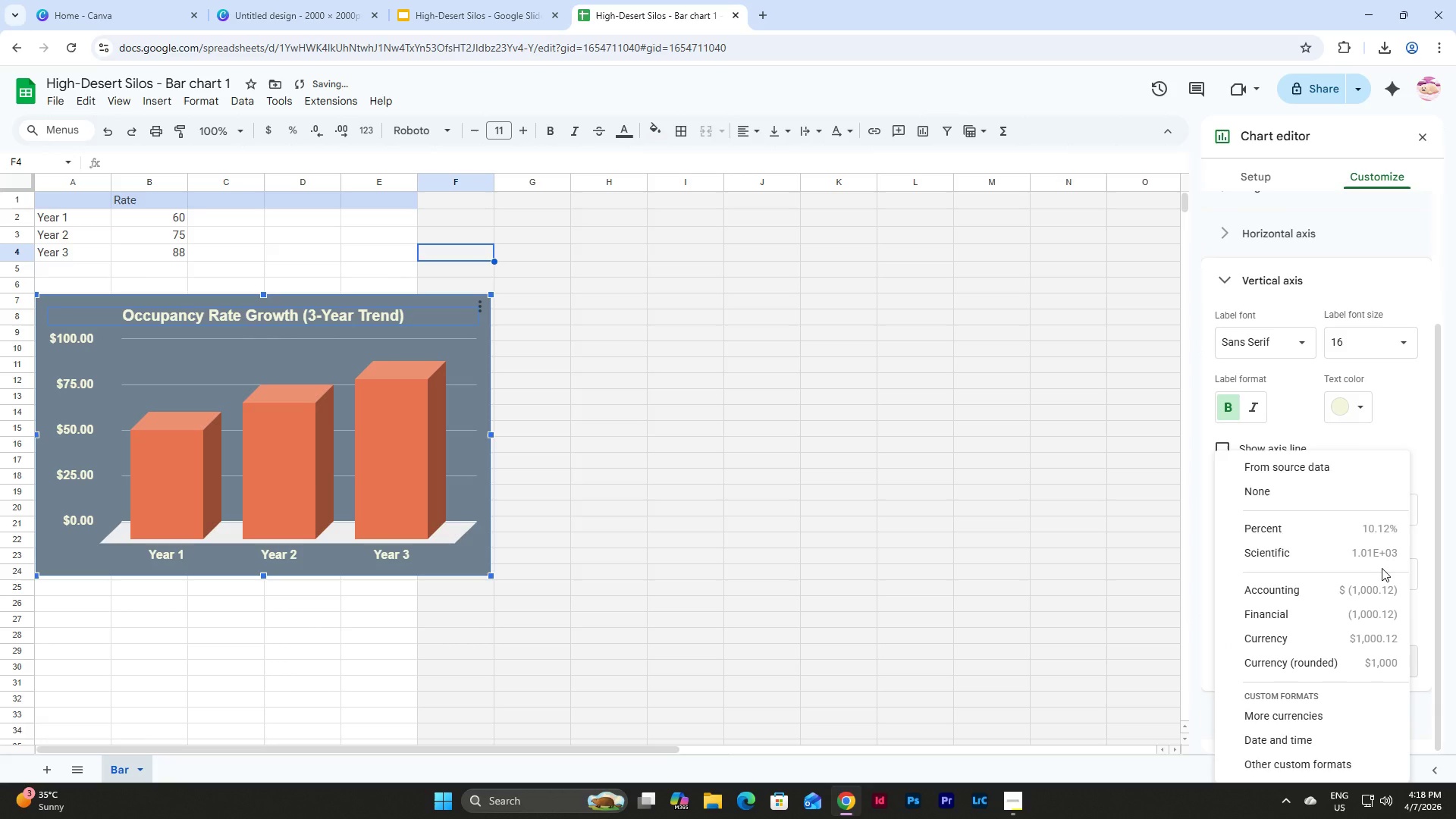 
scroll: coordinate [1382, 568], scroll_direction: down, amount: 3.0
 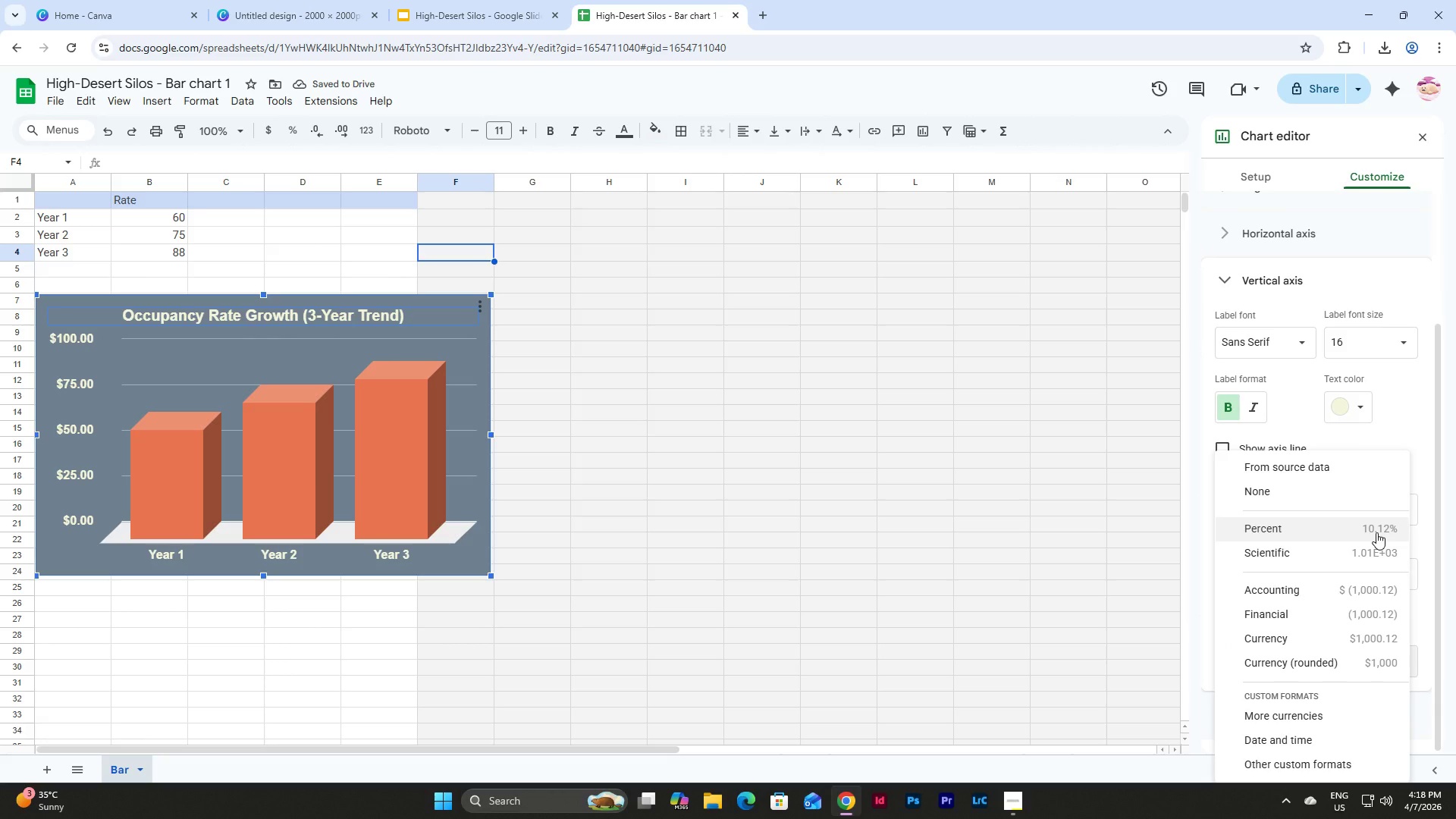 
left_click([1376, 532])
 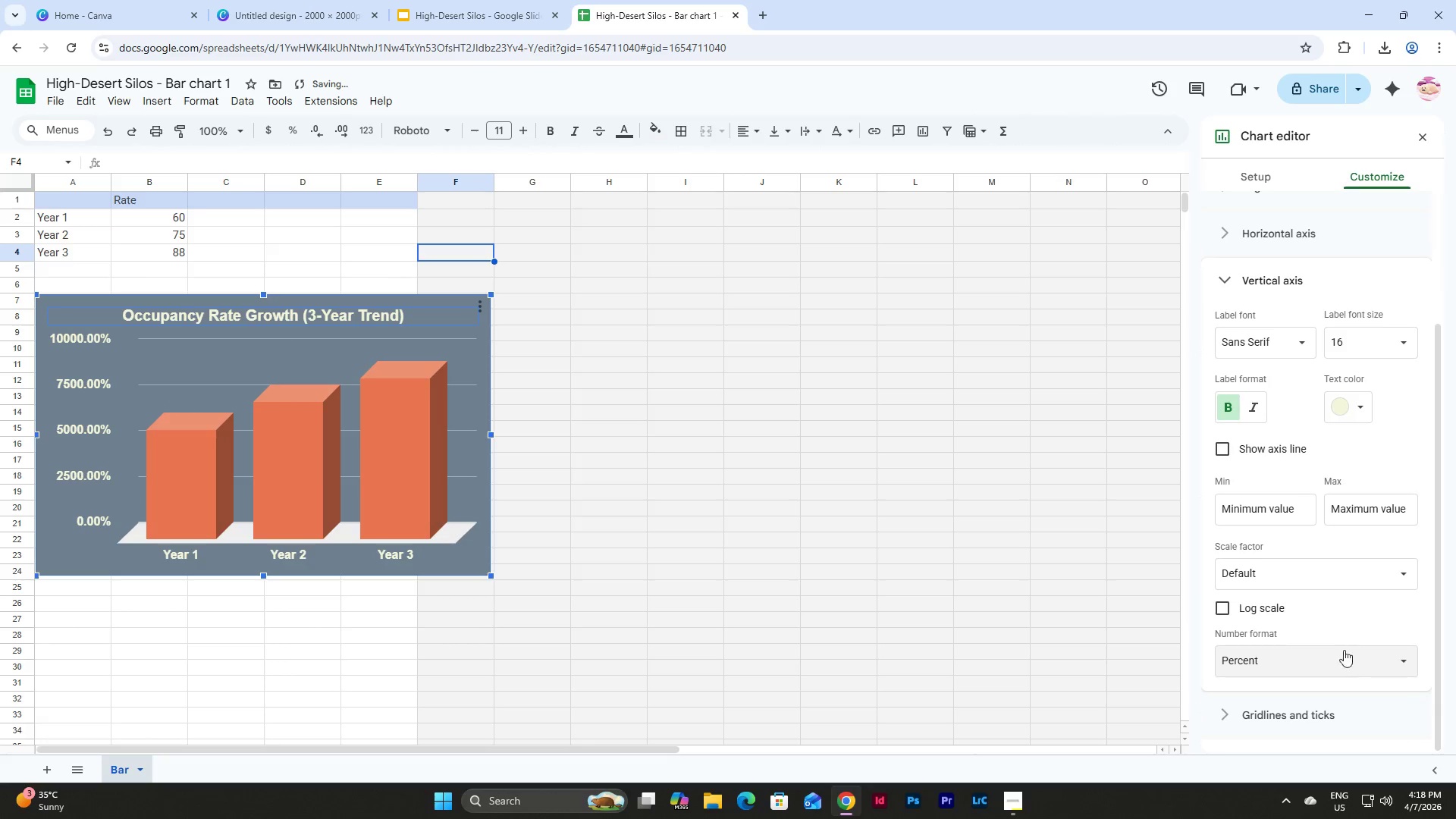 
left_click([1347, 657])
 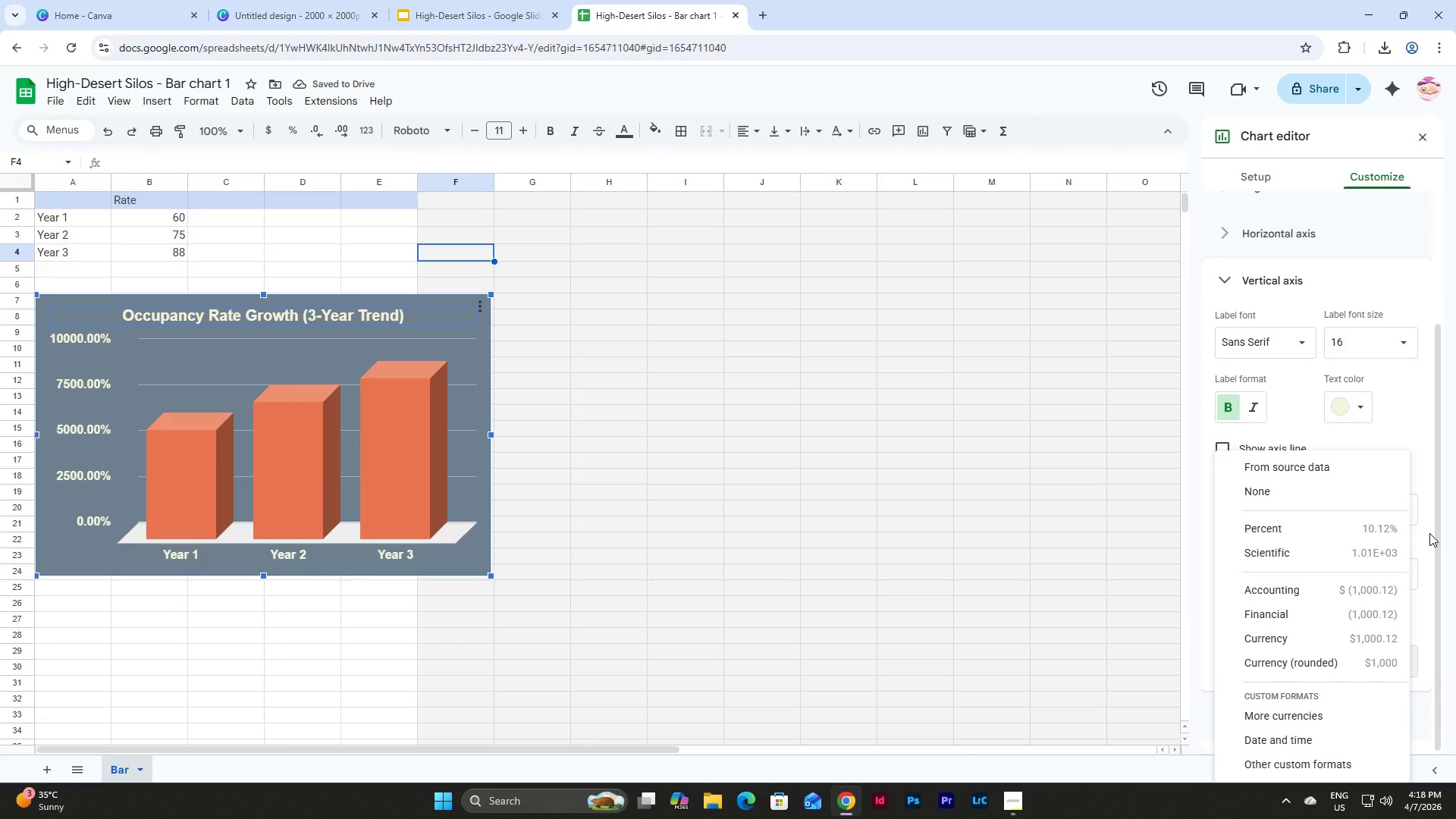 
left_click([1429, 533])
 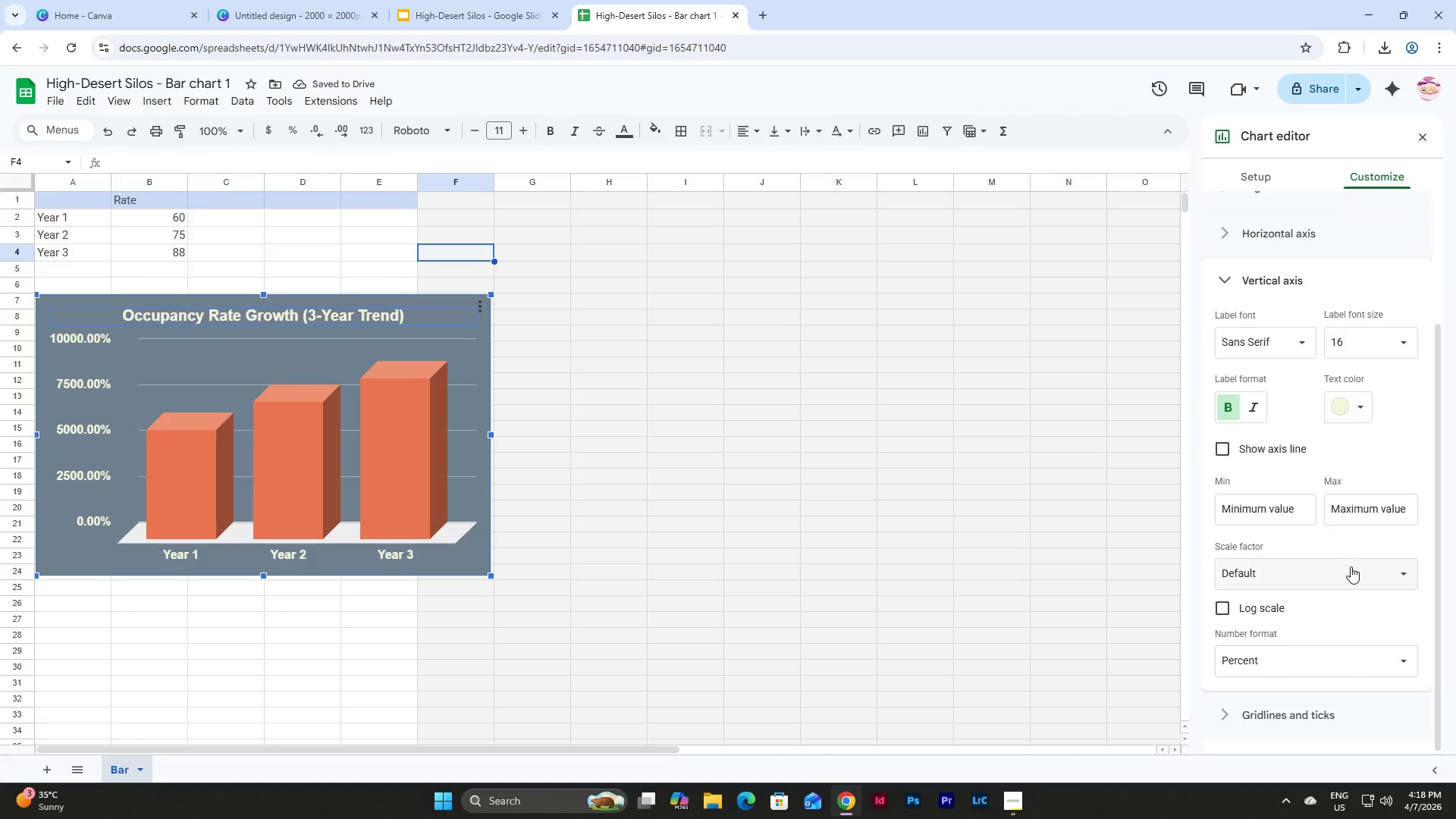 
left_click([1350, 569])
 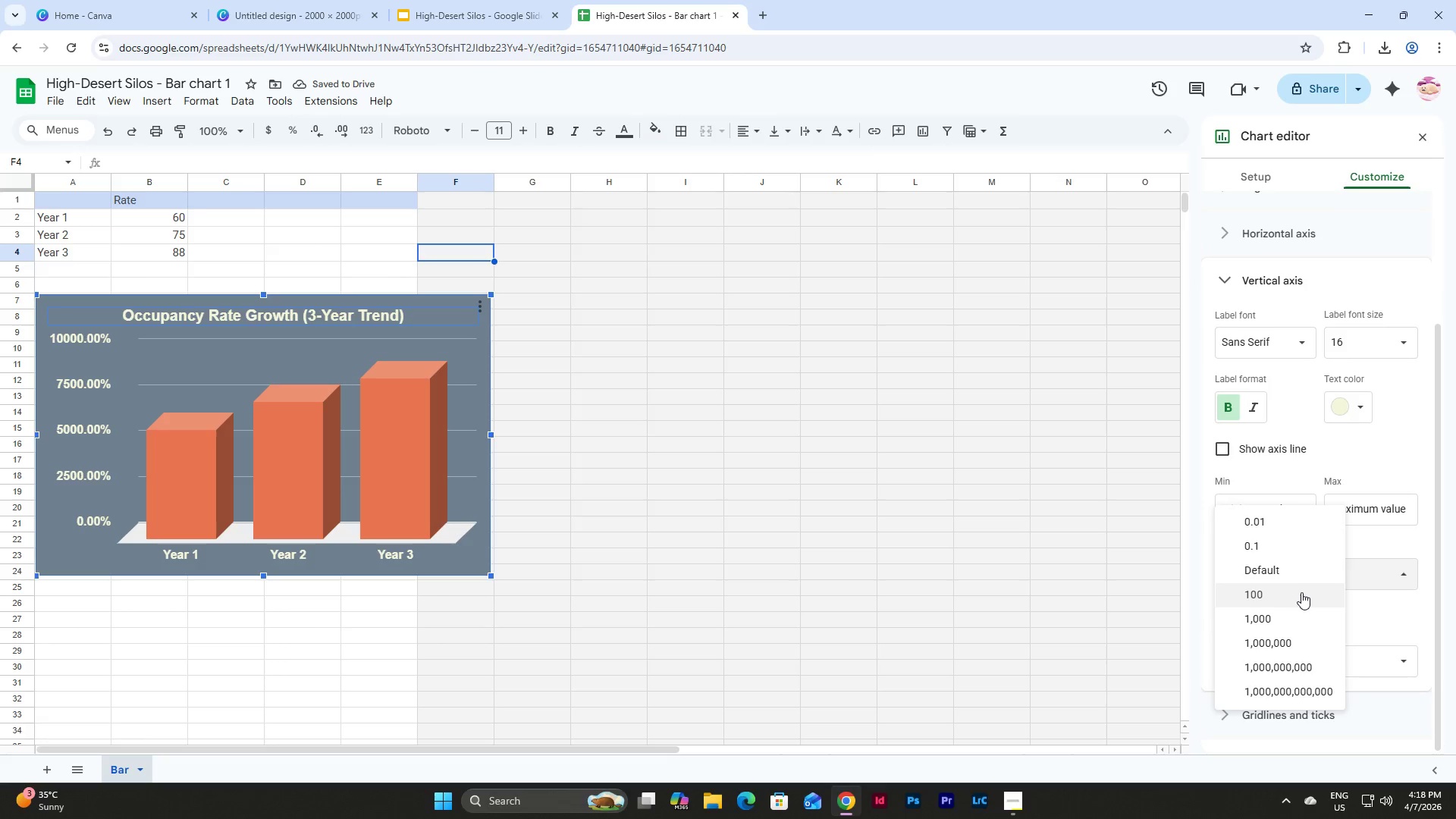 
left_click([1301, 592])
 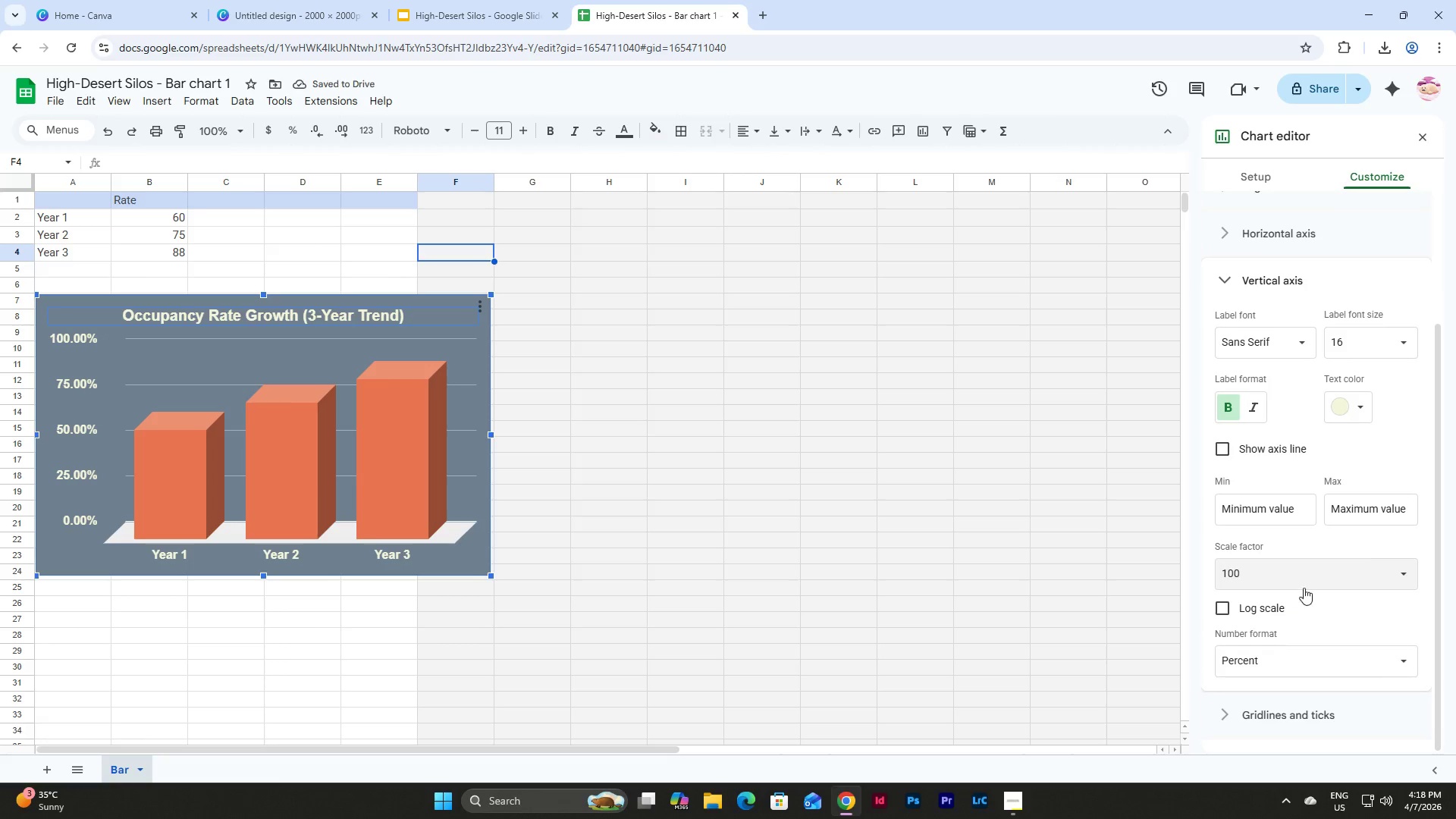 
left_click([1323, 557])
 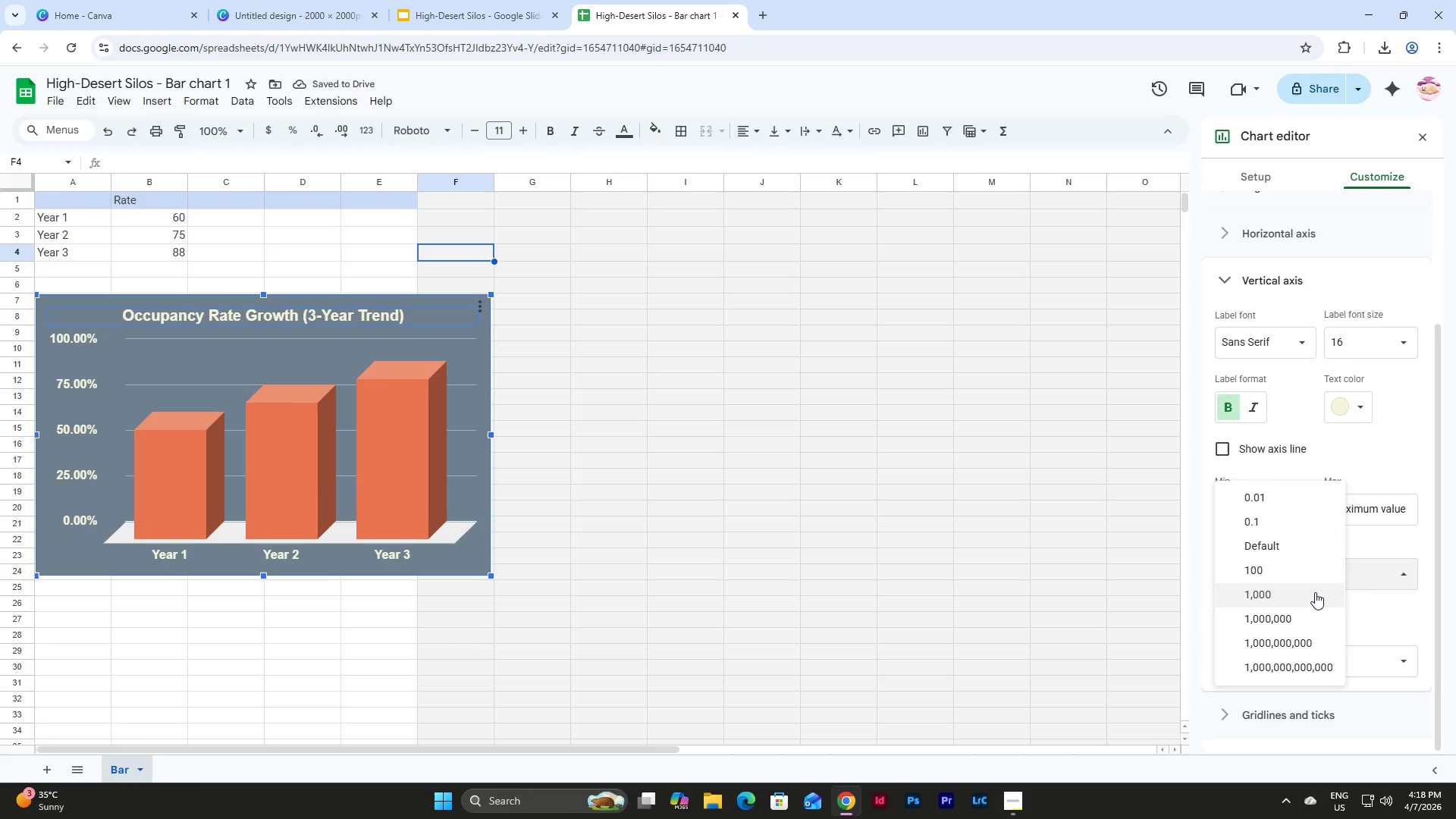 
left_click([1315, 592])
 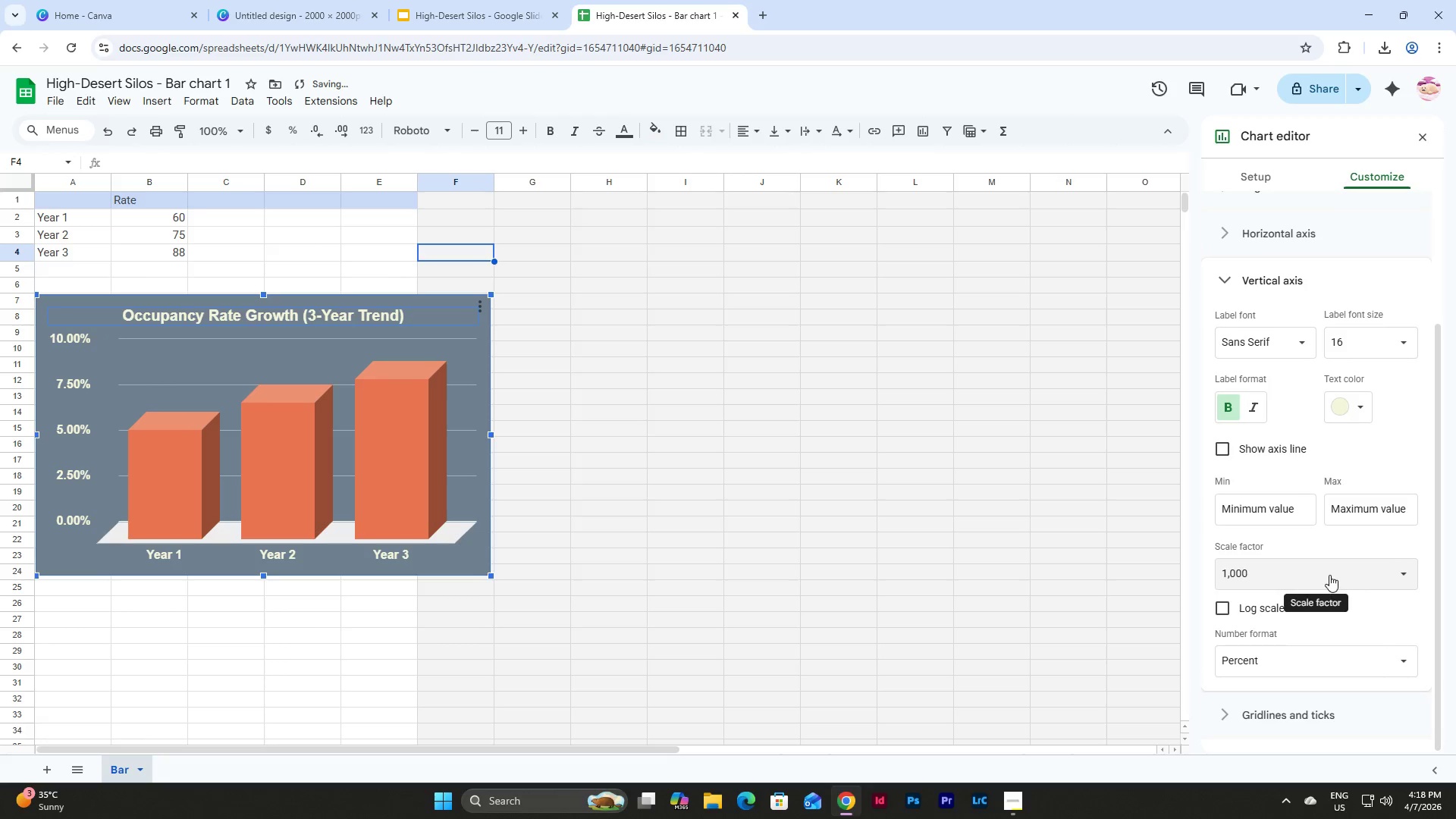 
left_click([1329, 575])
 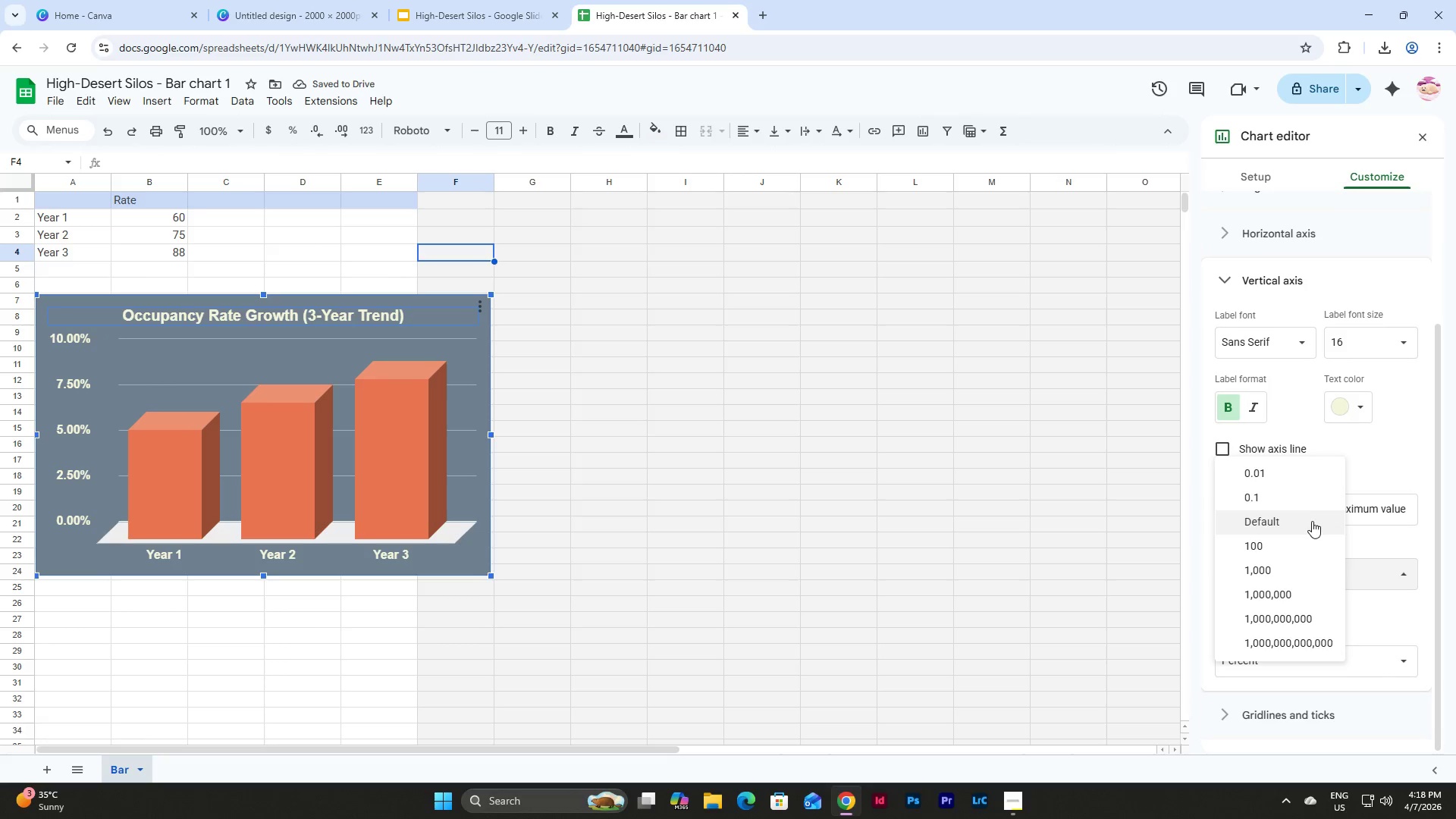 
left_click([1312, 521])
 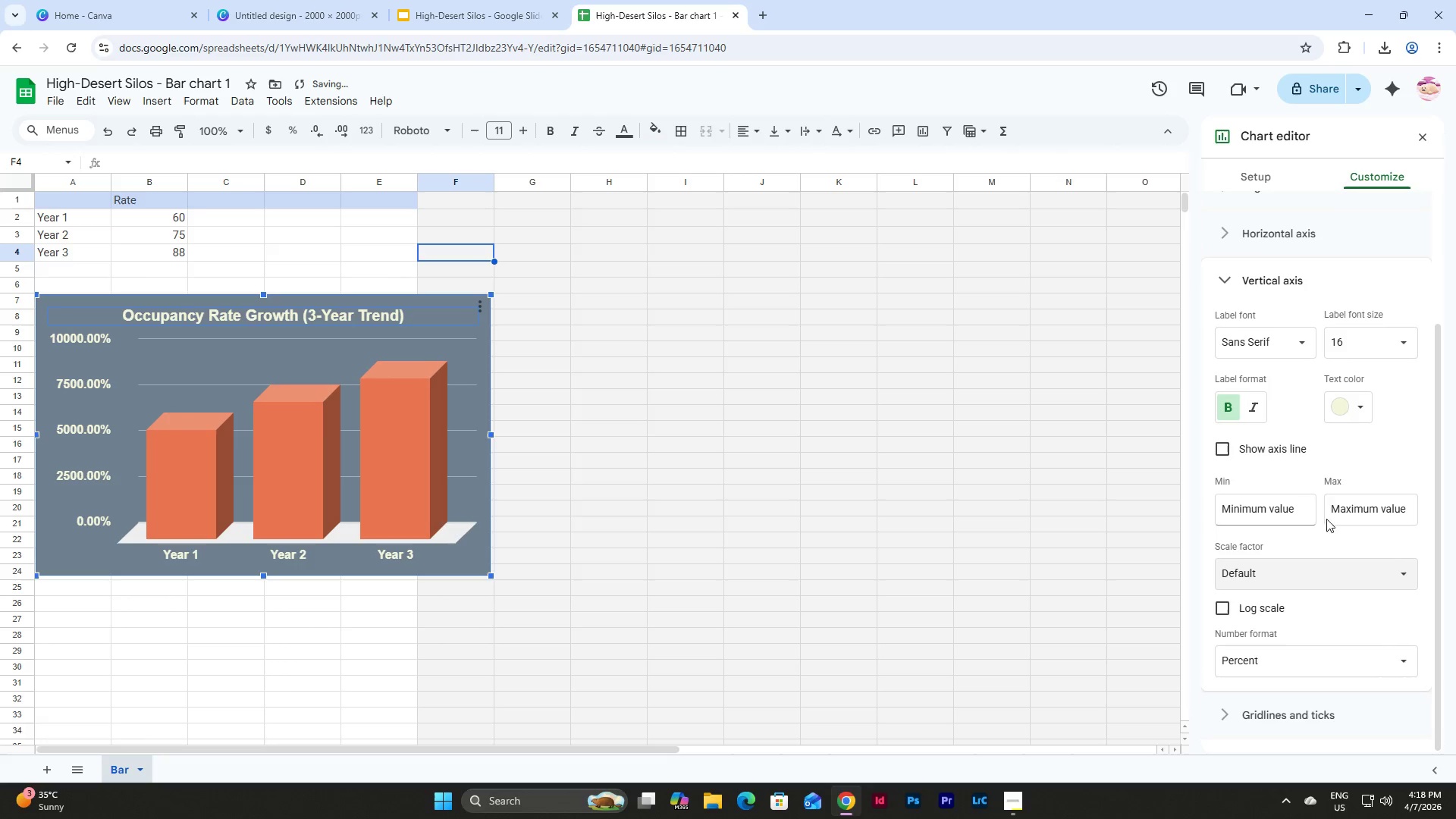 
mouse_move([1322, 528])
 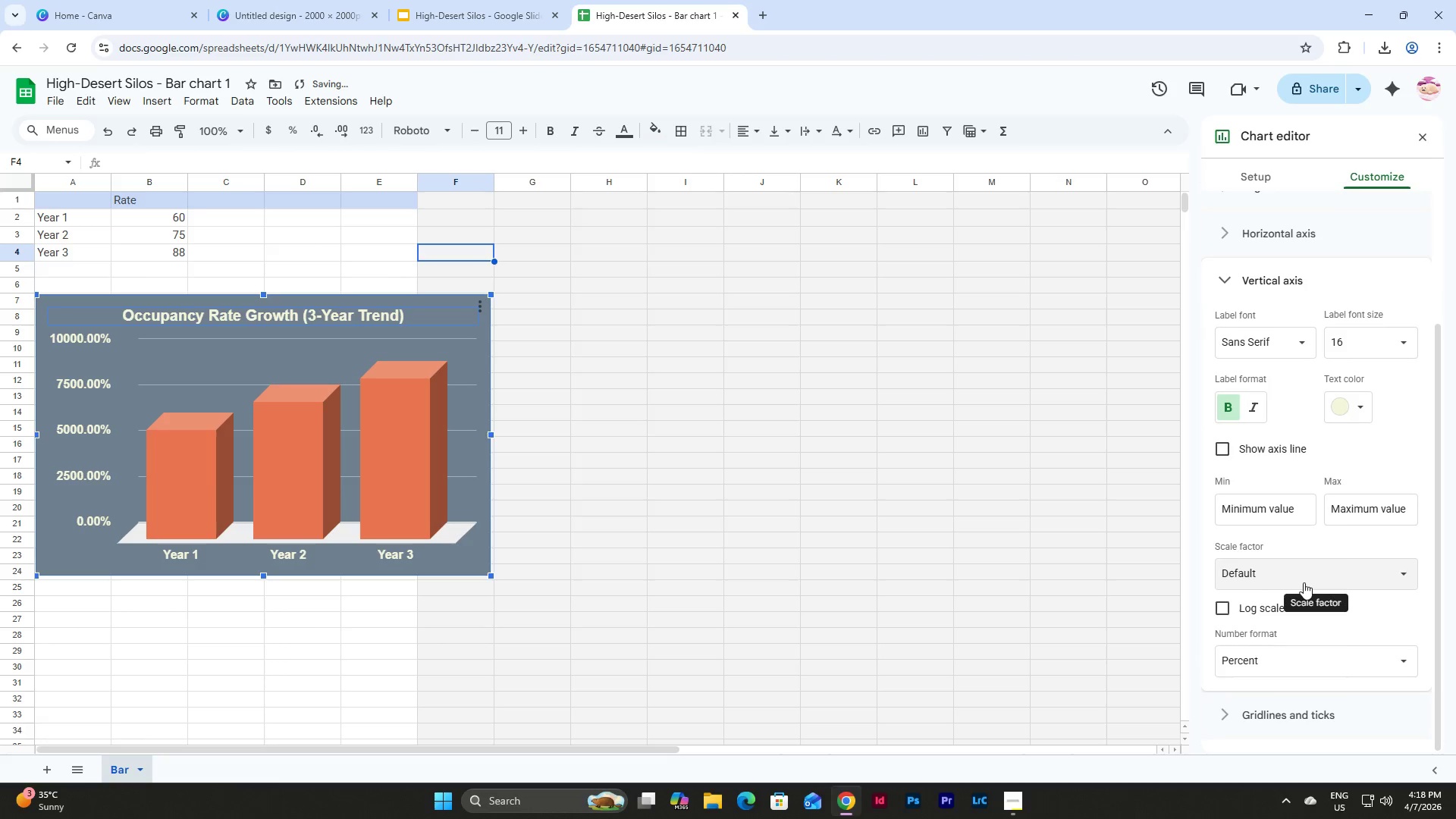 
left_click([1304, 582])
 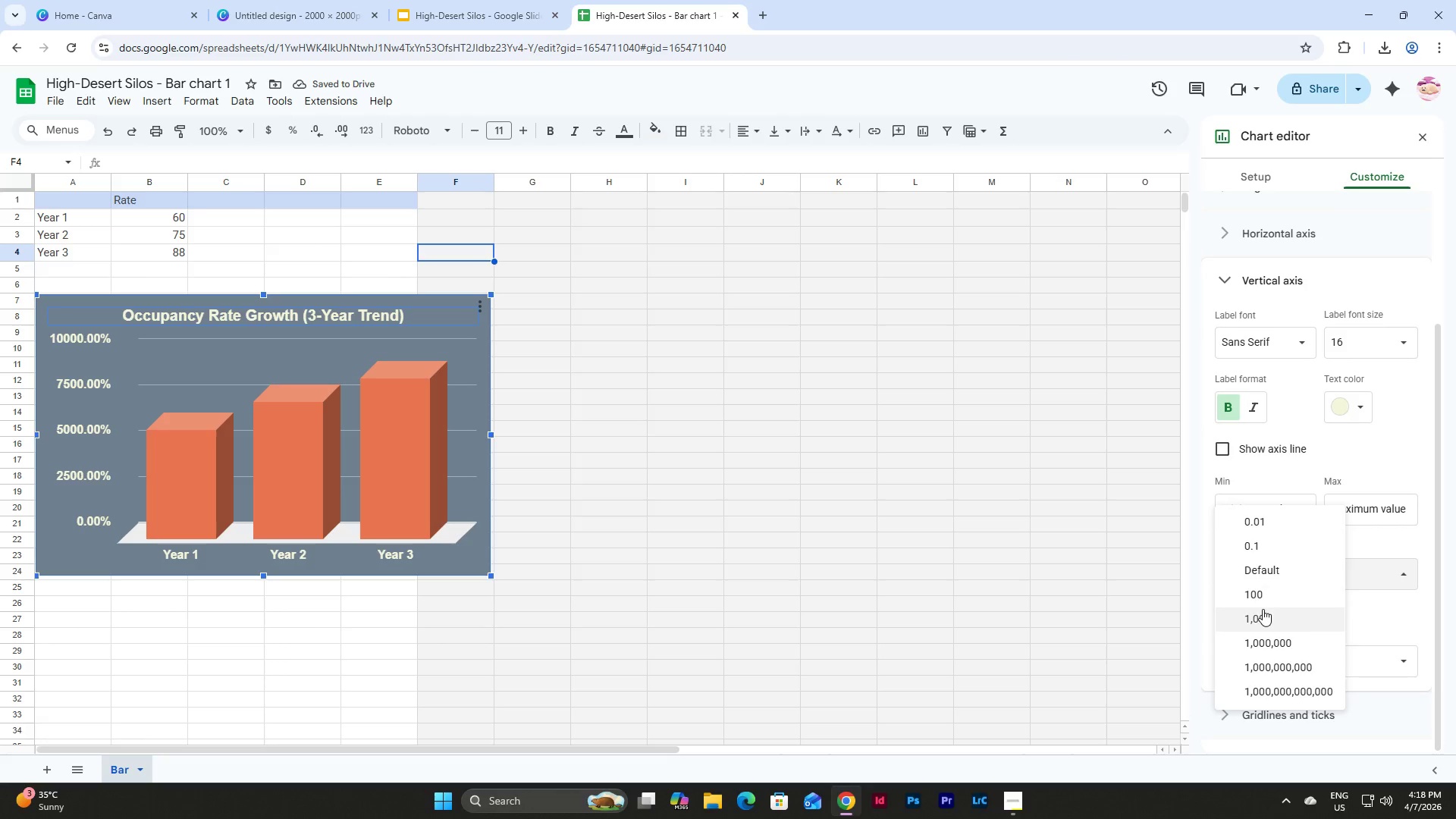 
left_click([1263, 598])
 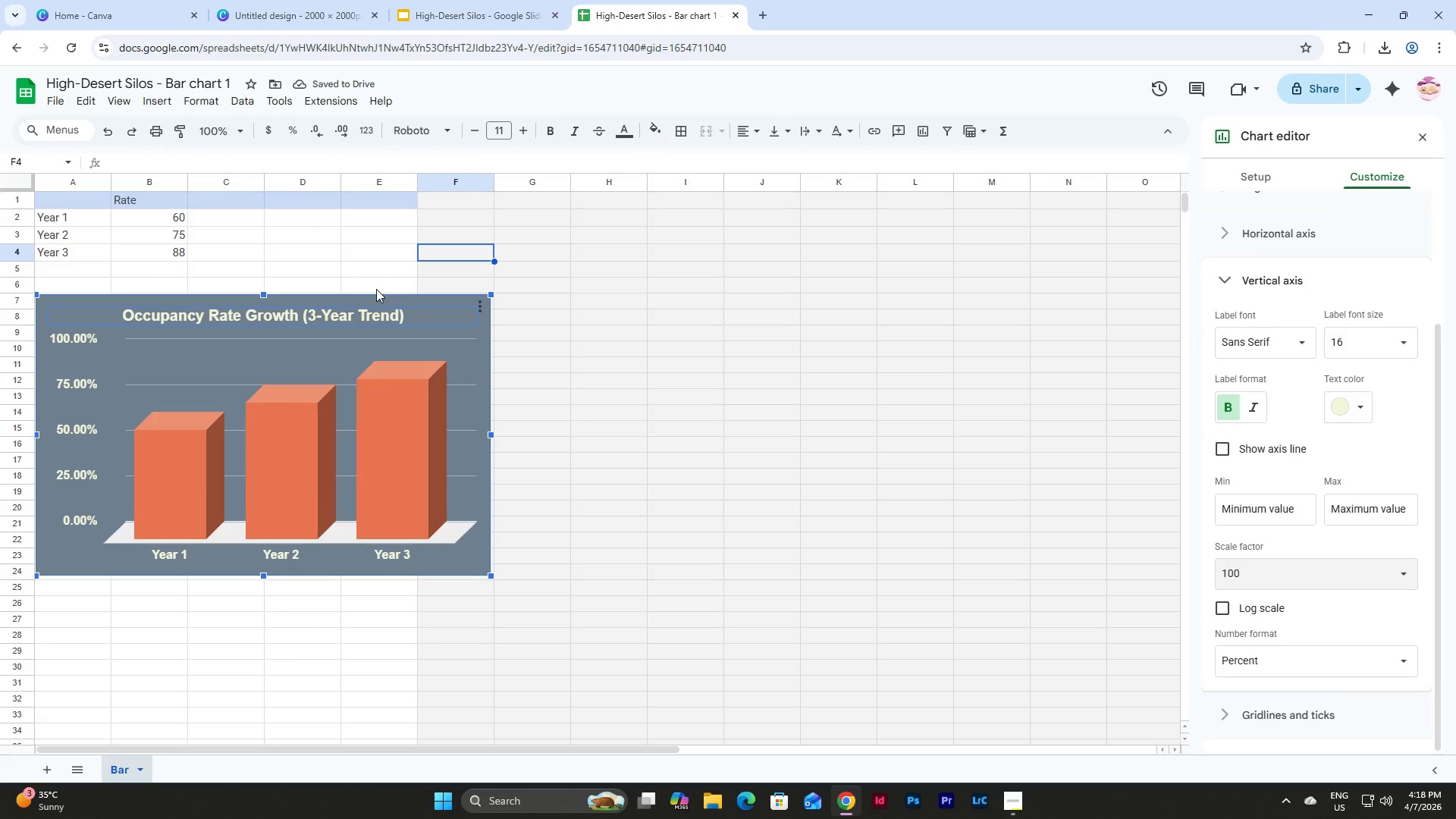 
left_click([458, 0])
 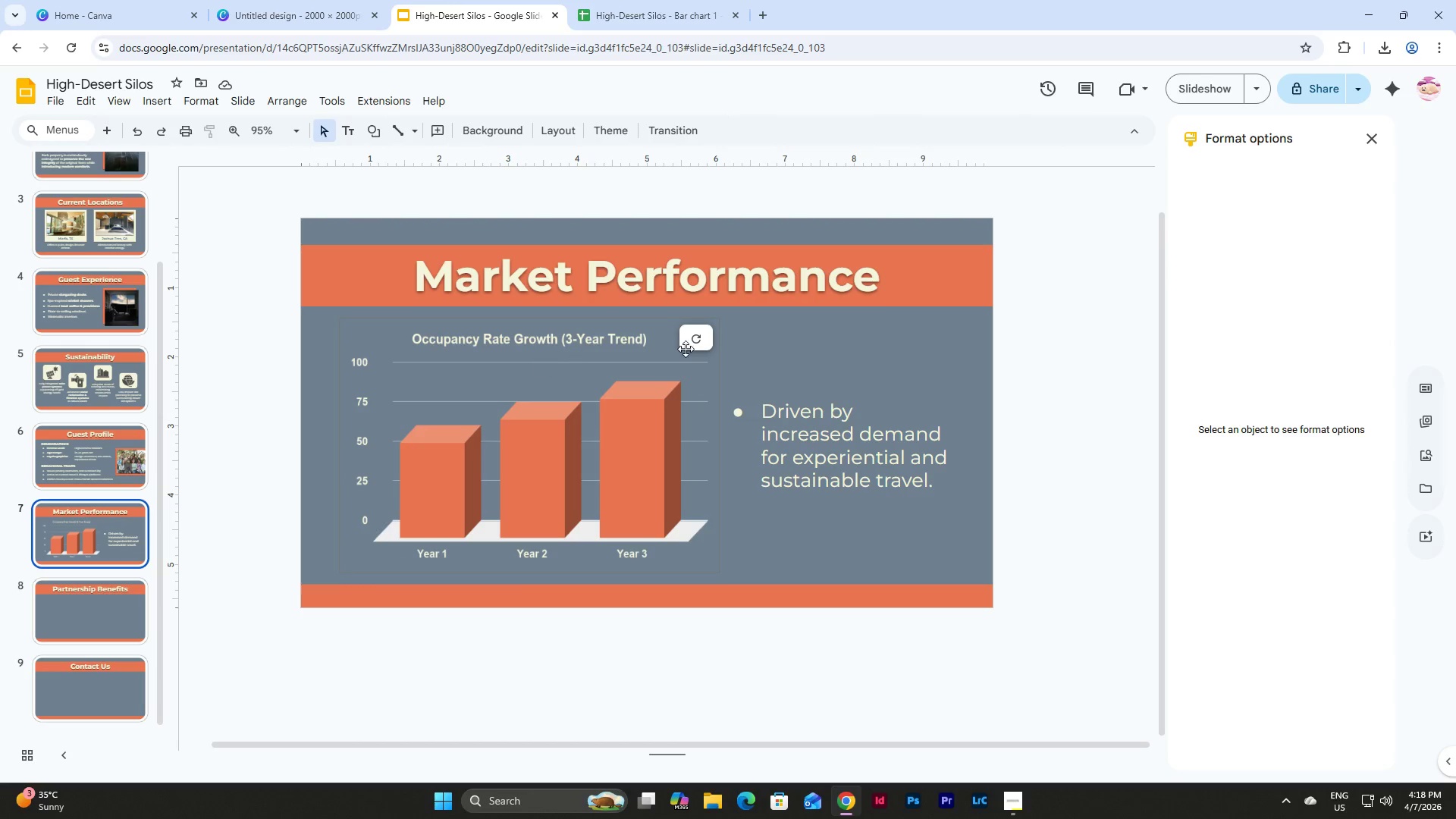 
left_click([698, 332])
 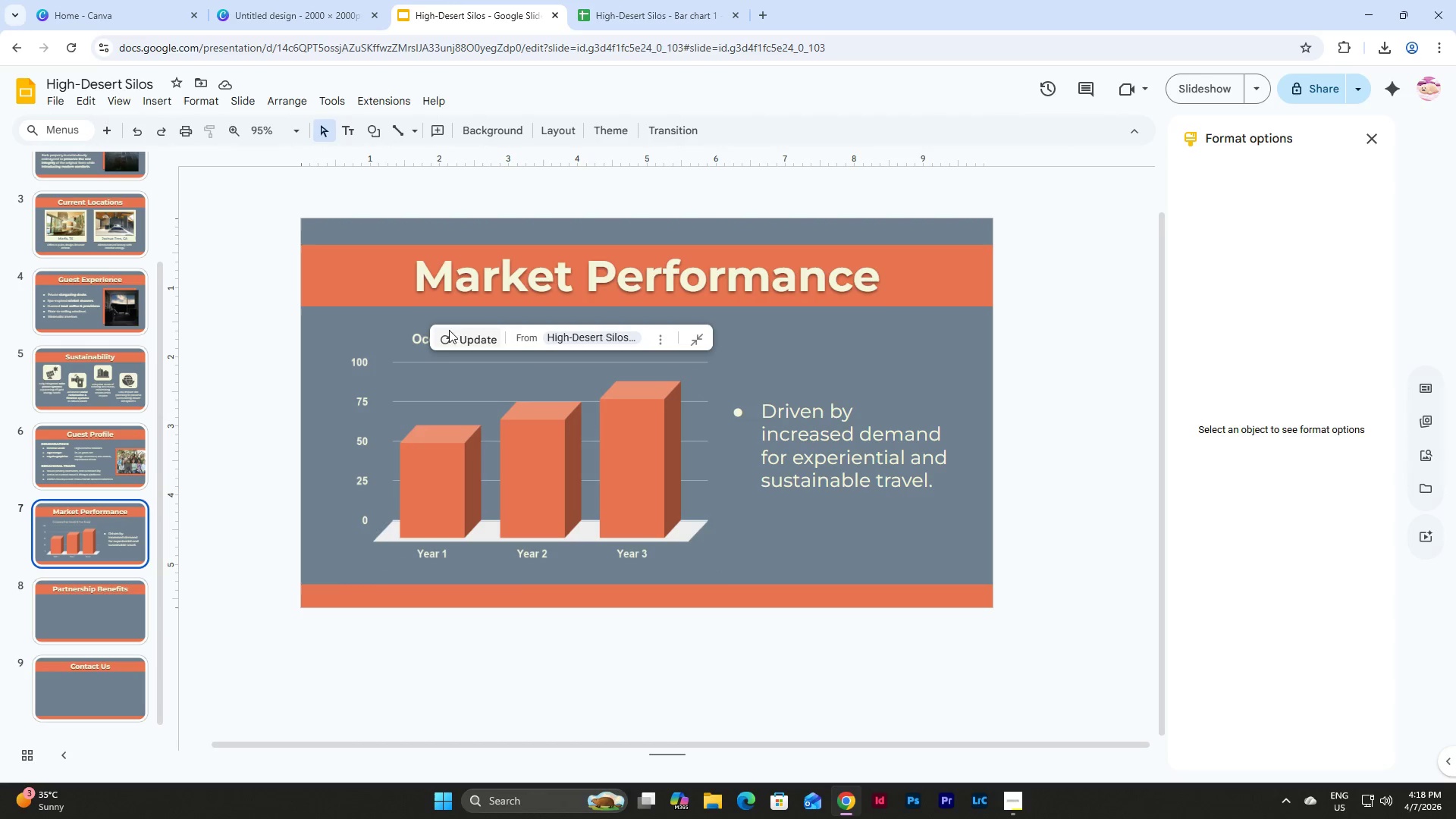 
left_click([461, 338])
 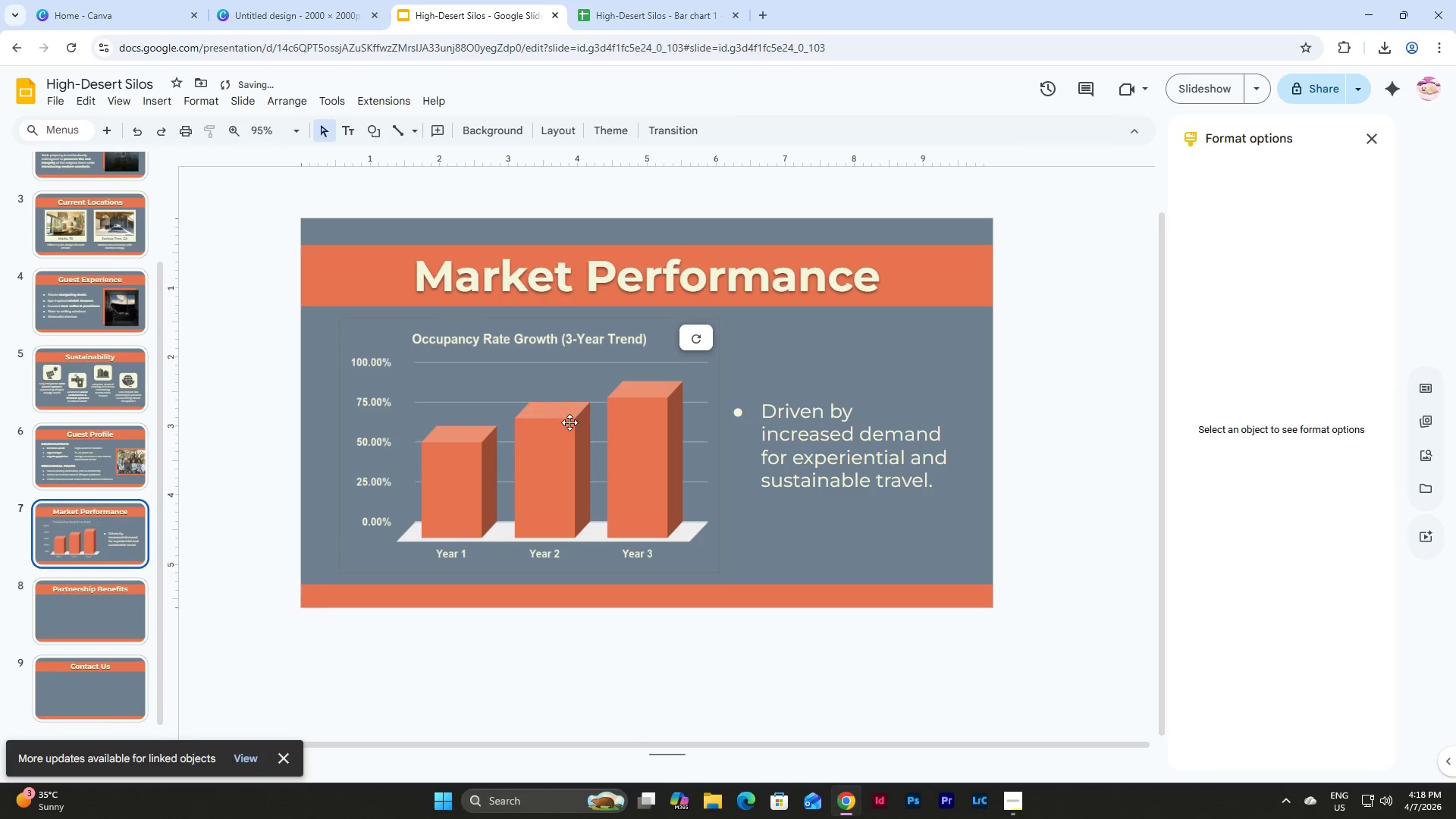 
left_click([877, 516])
 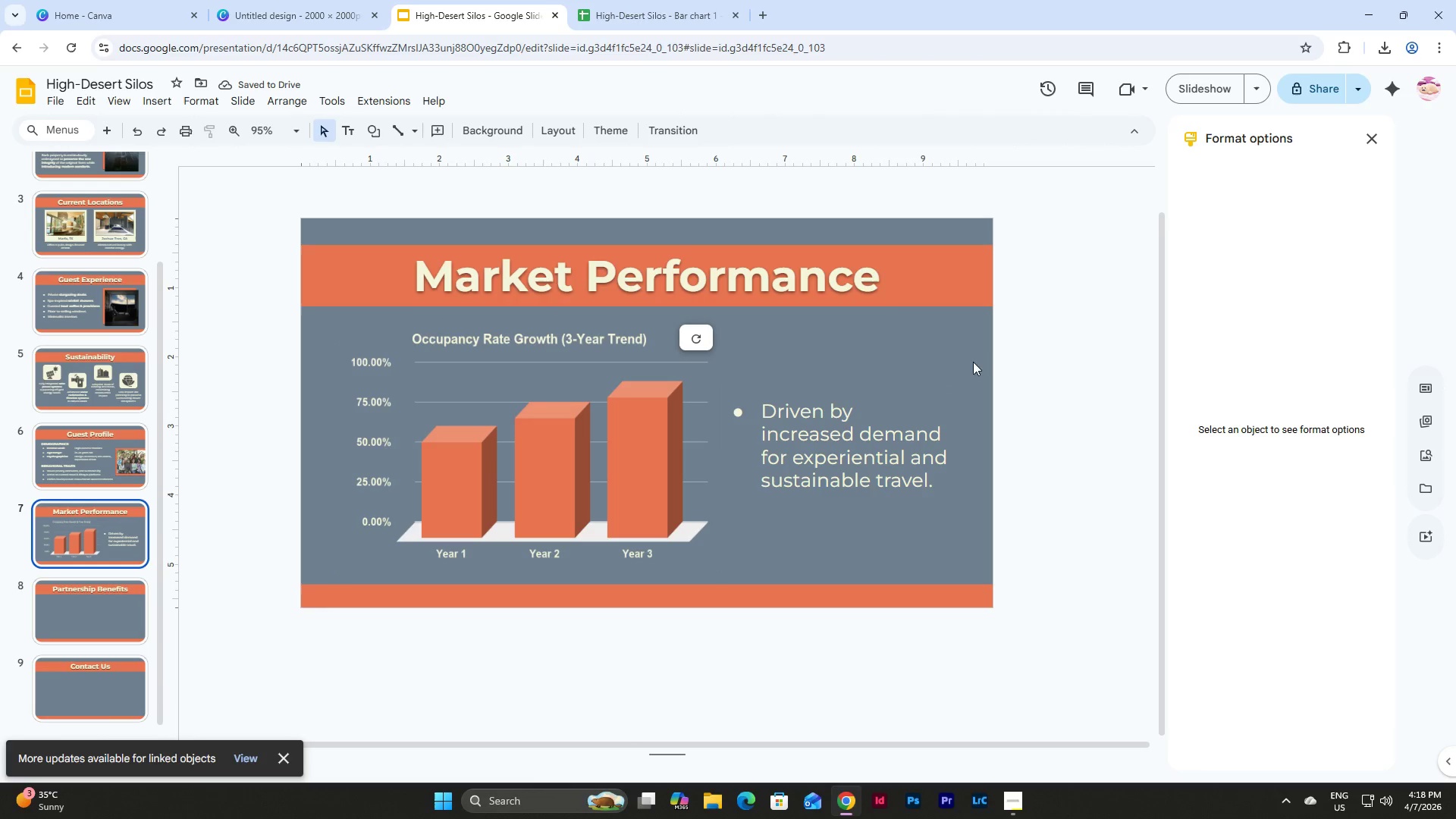 
left_click([925, 348])
 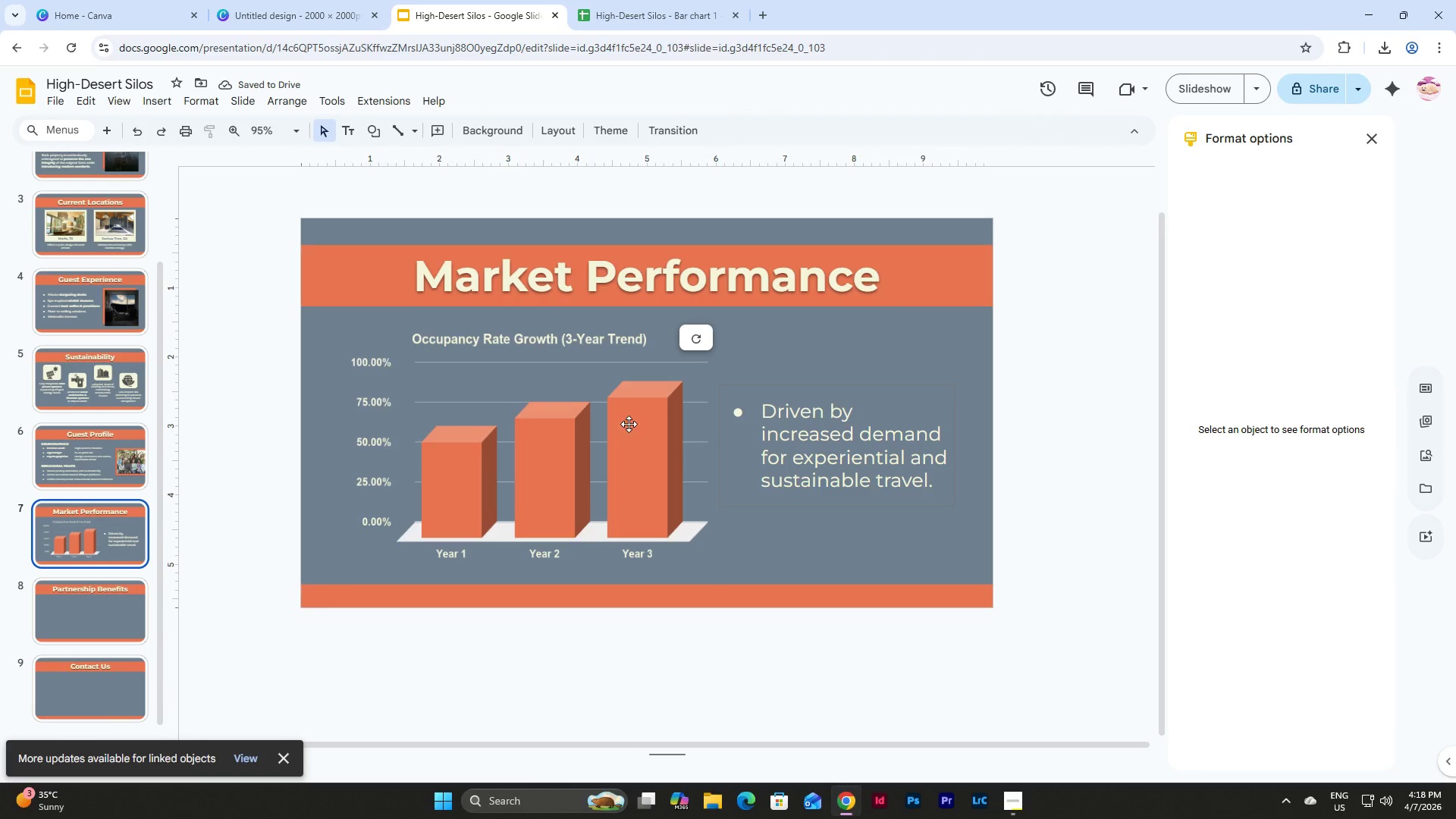 
left_click([463, 427])
 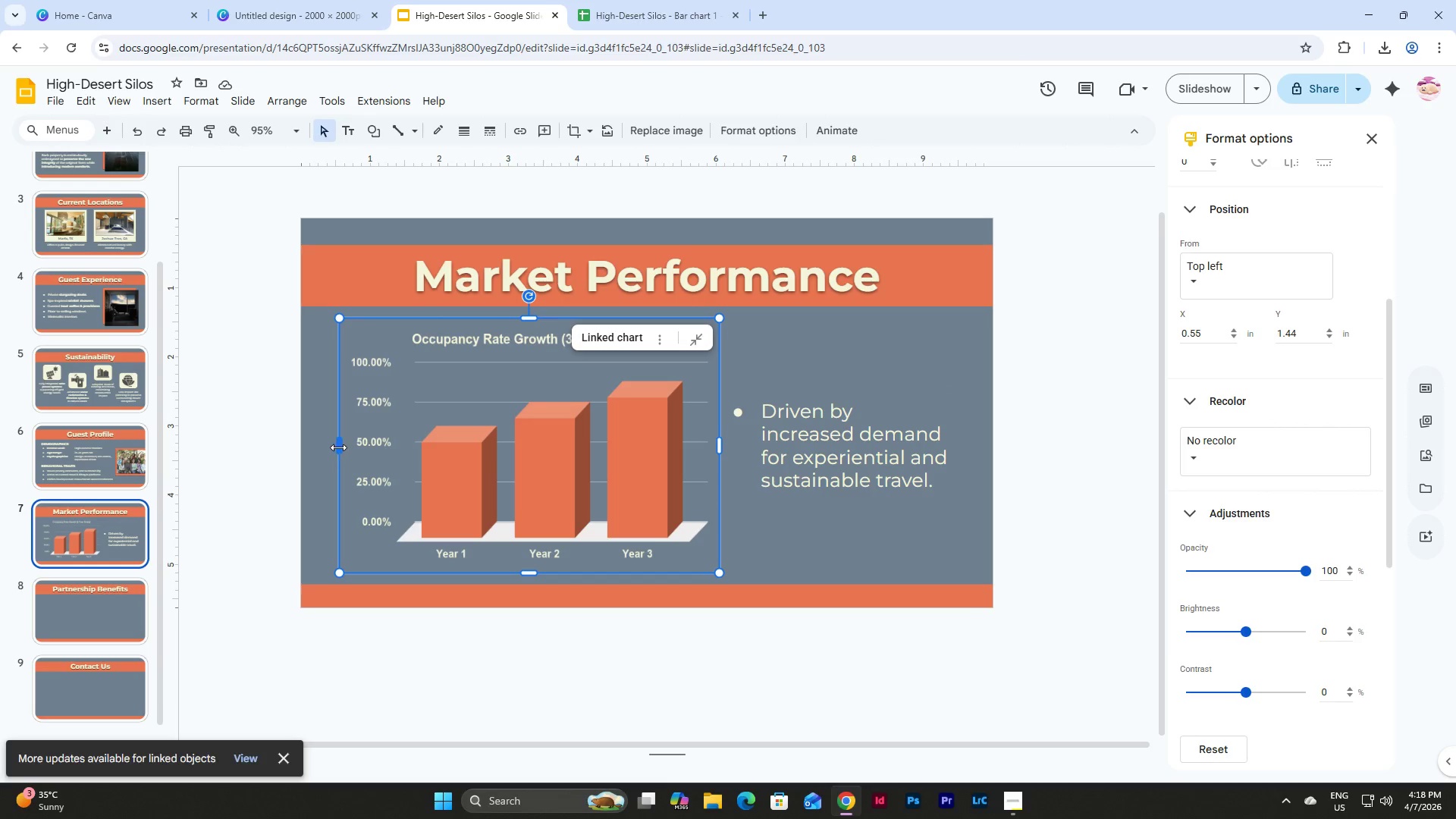 
left_click_drag(start_coordinate=[337, 447], to_coordinate=[317, 450])
 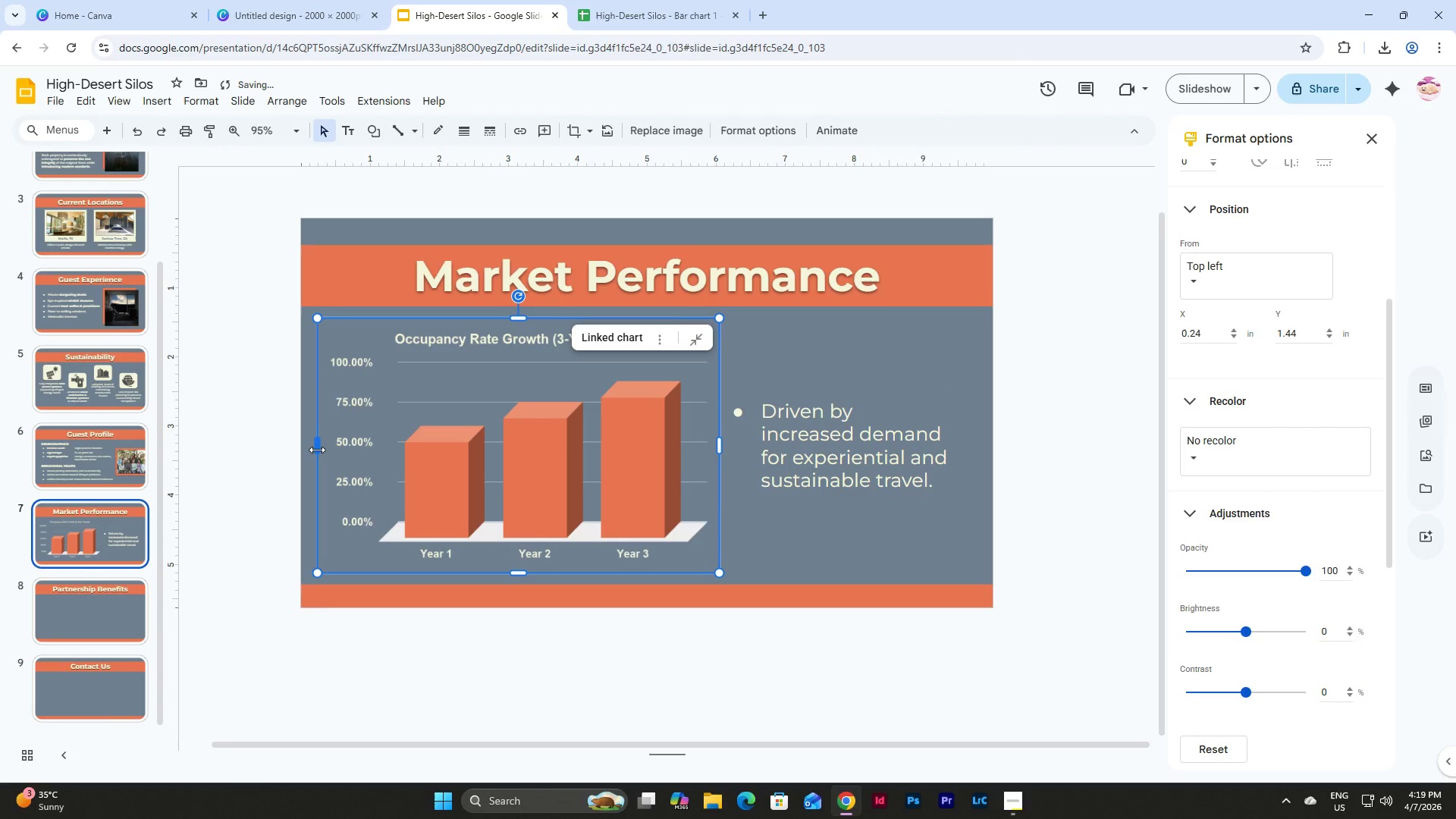 
left_click_drag(start_coordinate=[317, 450], to_coordinate=[326, 450])
 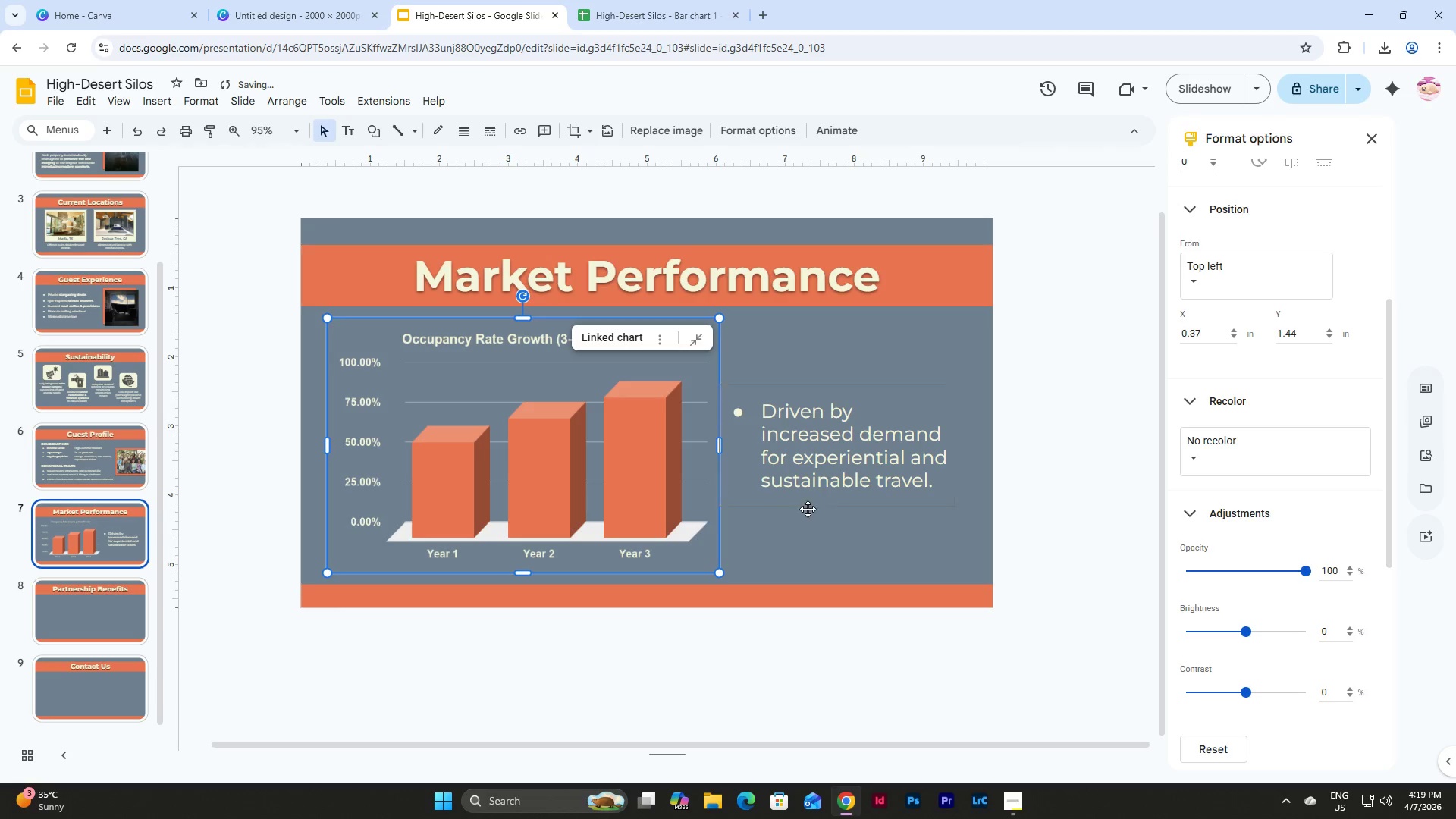 
left_click([864, 516])
 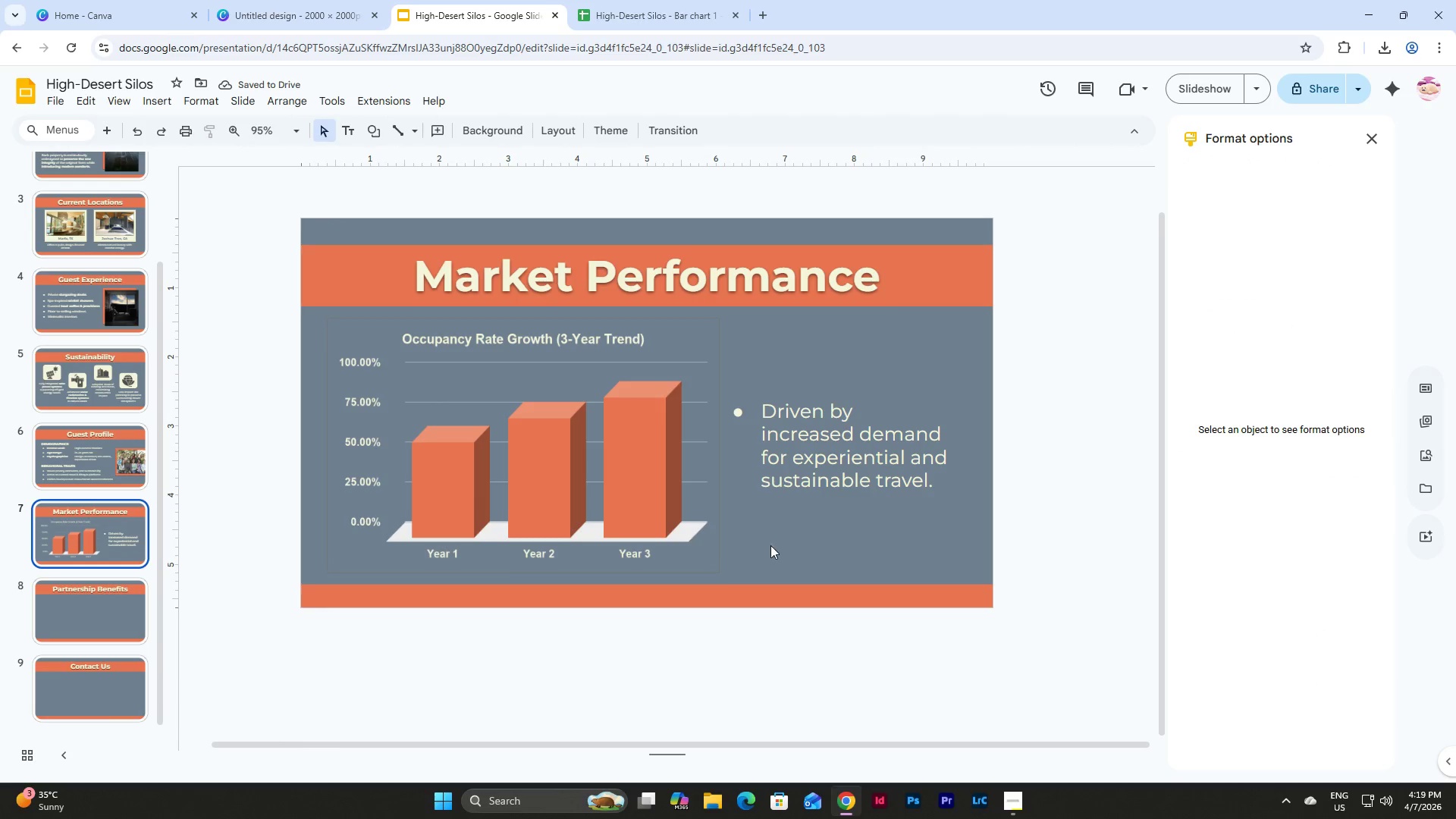 
left_click_drag(start_coordinate=[893, 544], to_coordinate=[585, 391])
 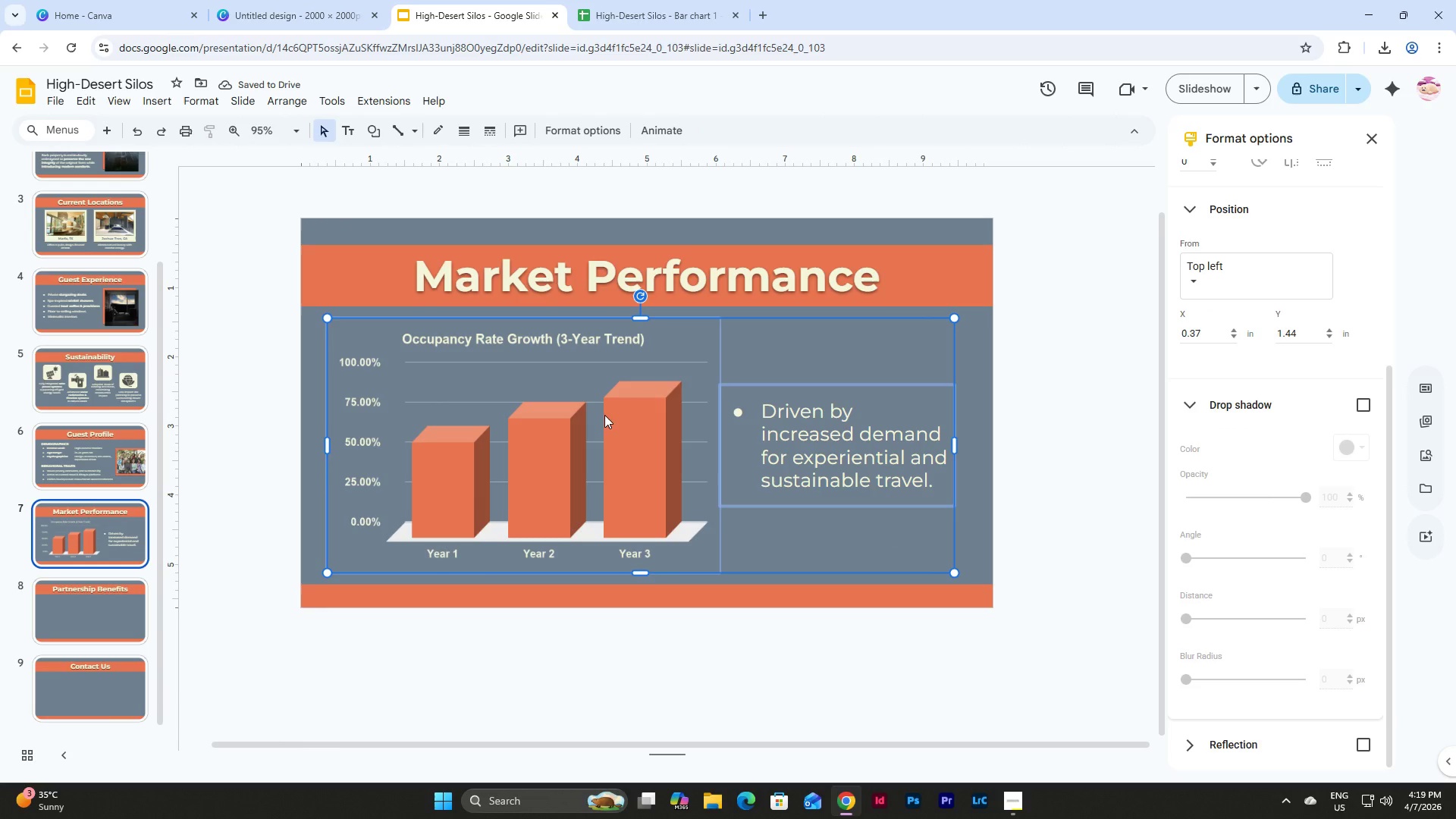 
left_click_drag(start_coordinate=[604, 415], to_coordinate=[608, 415])
 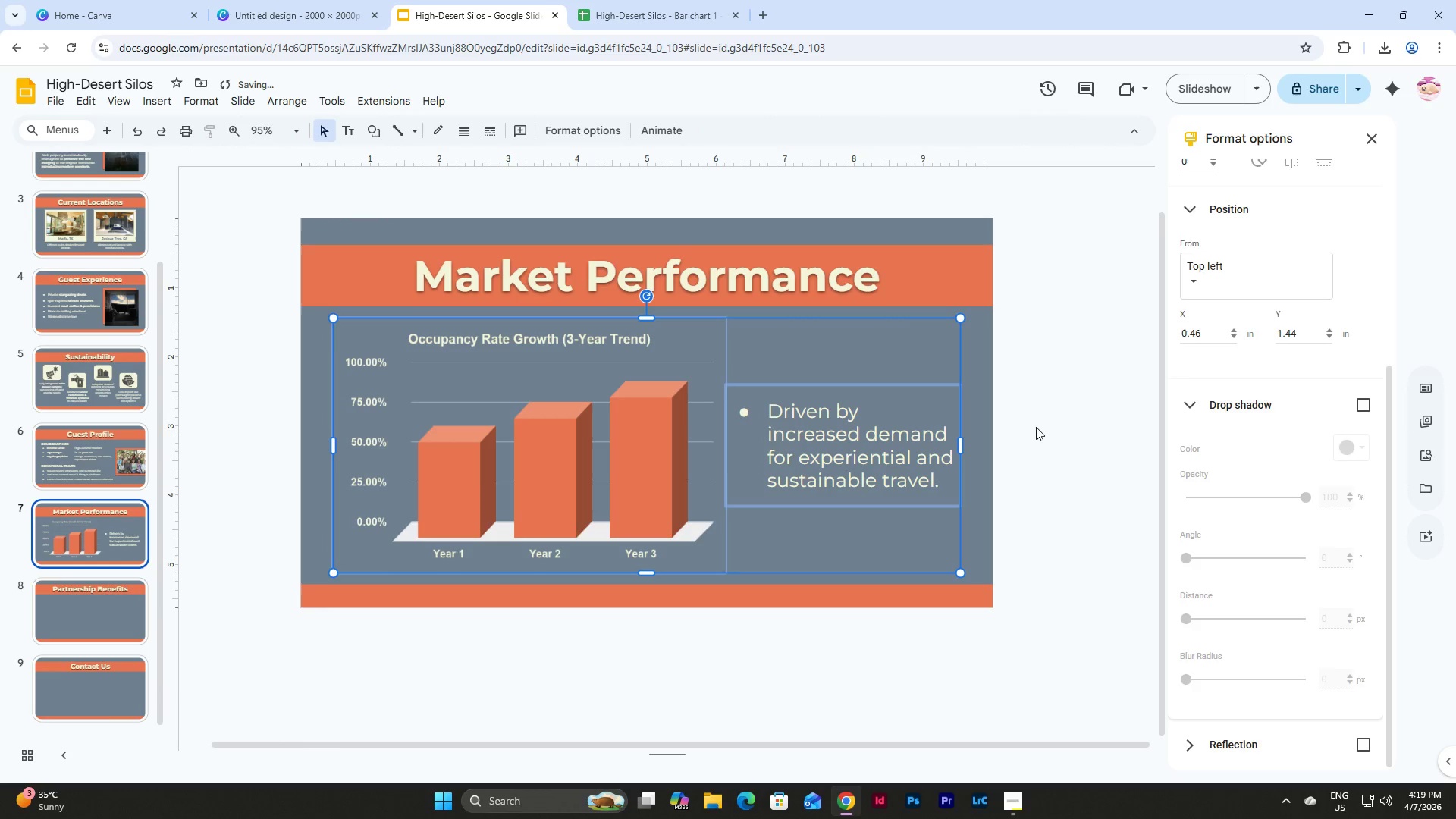 
left_click([1039, 427])
 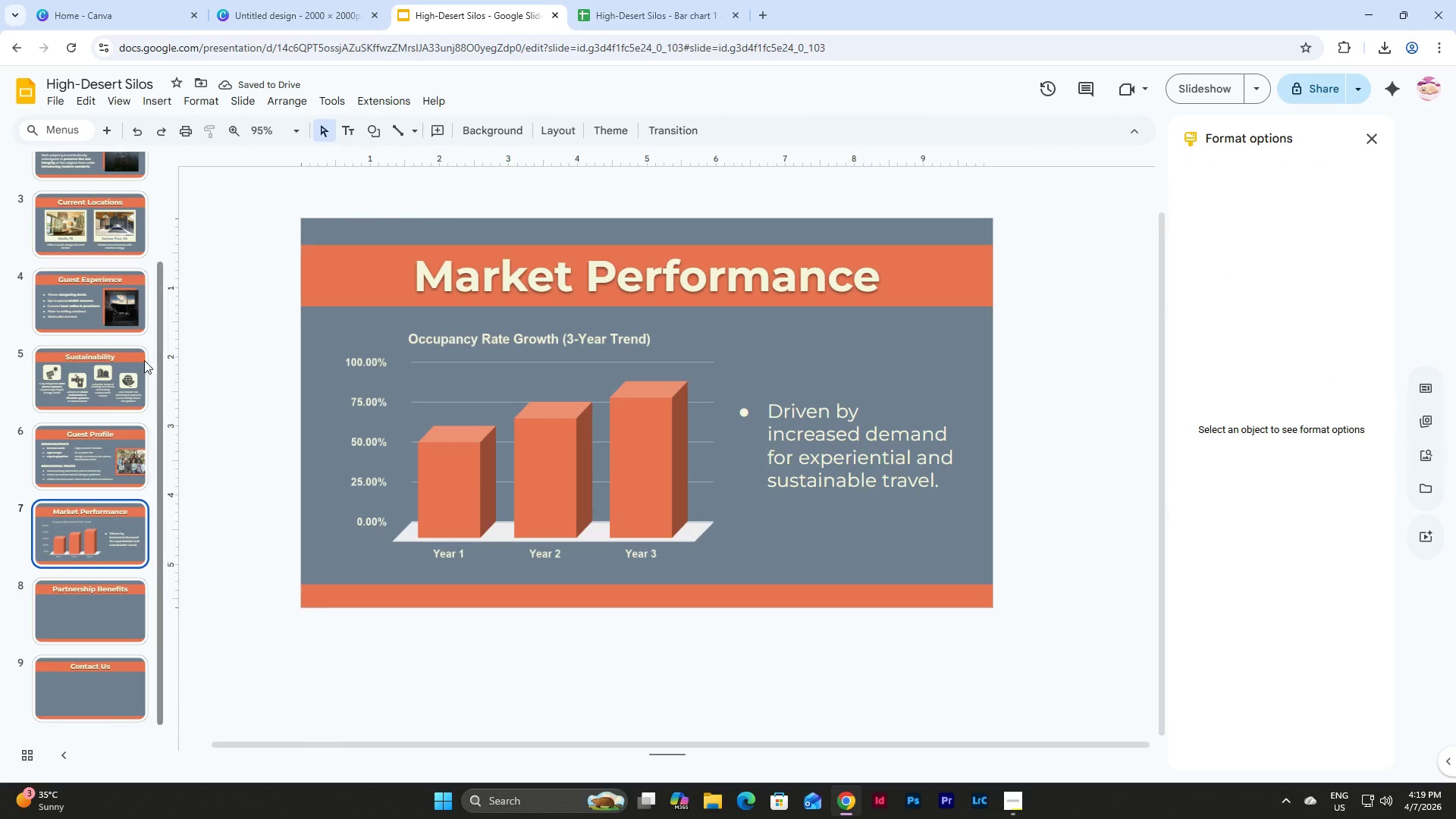 
scroll: coordinate [126, 352], scroll_direction: down, amount: 2.0
 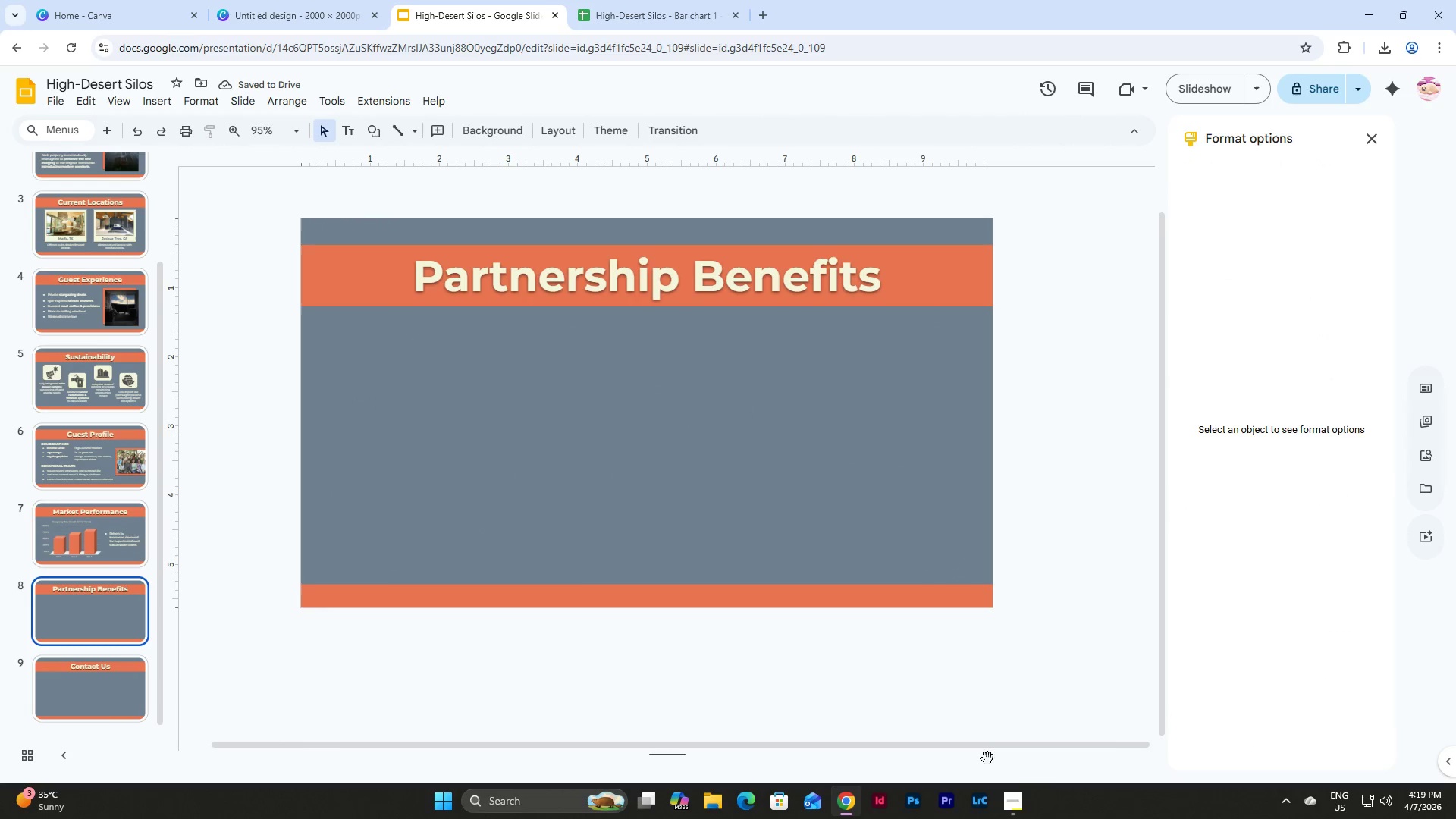 
left_click([1012, 809])